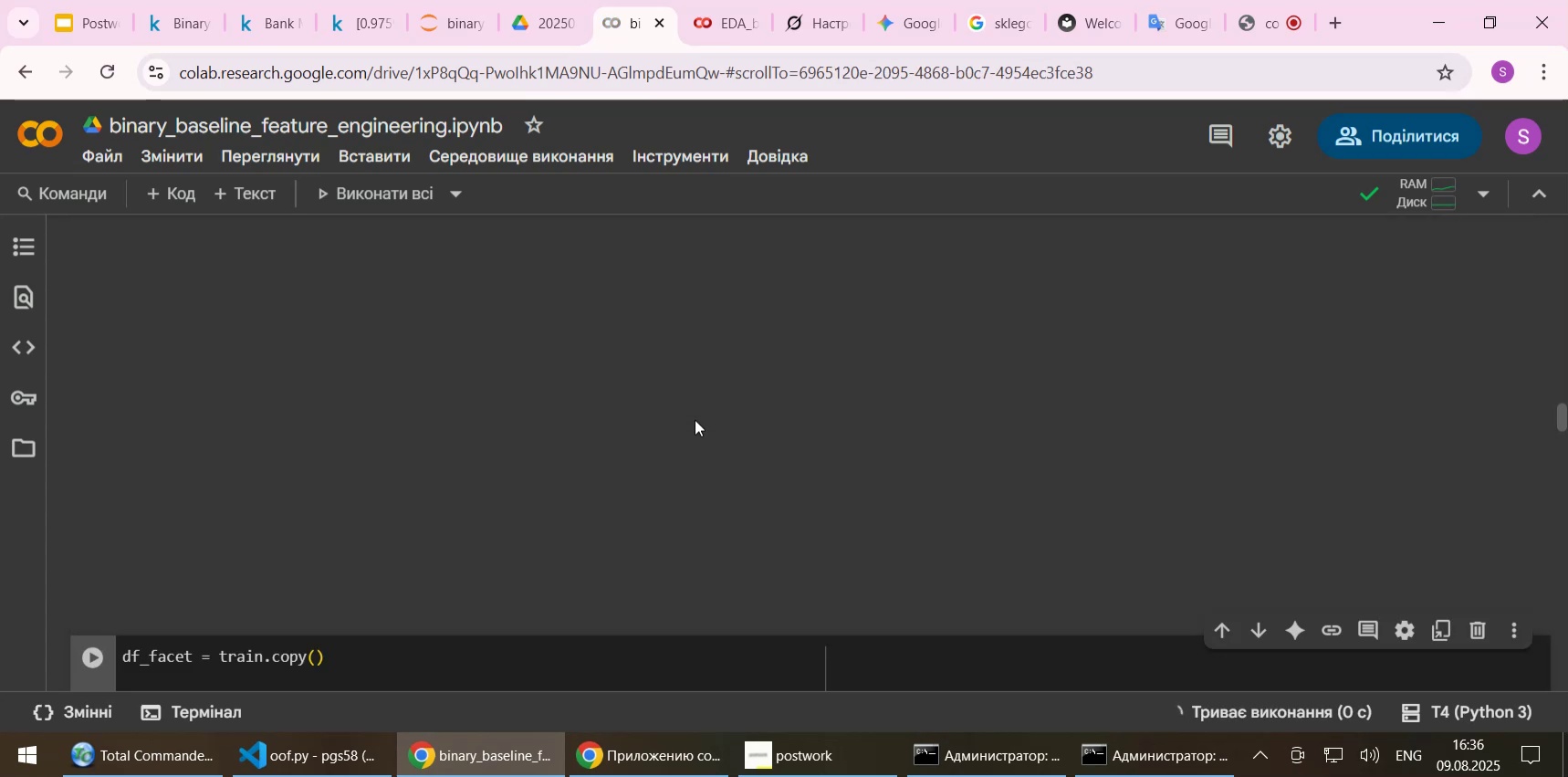 
scroll: coordinate [695, 419], scroll_direction: up, amount: 6.0
 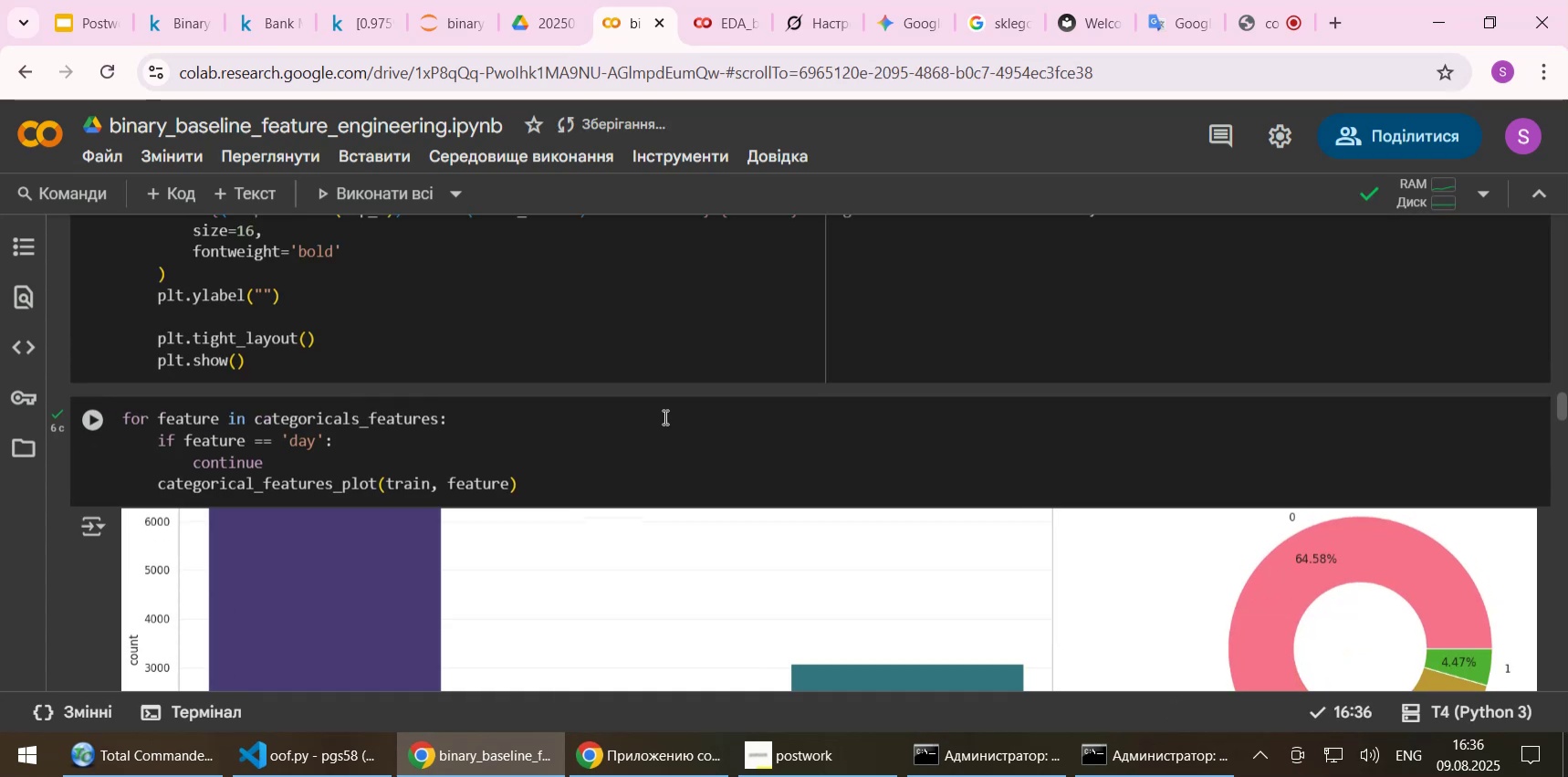 
wait(5.97)
 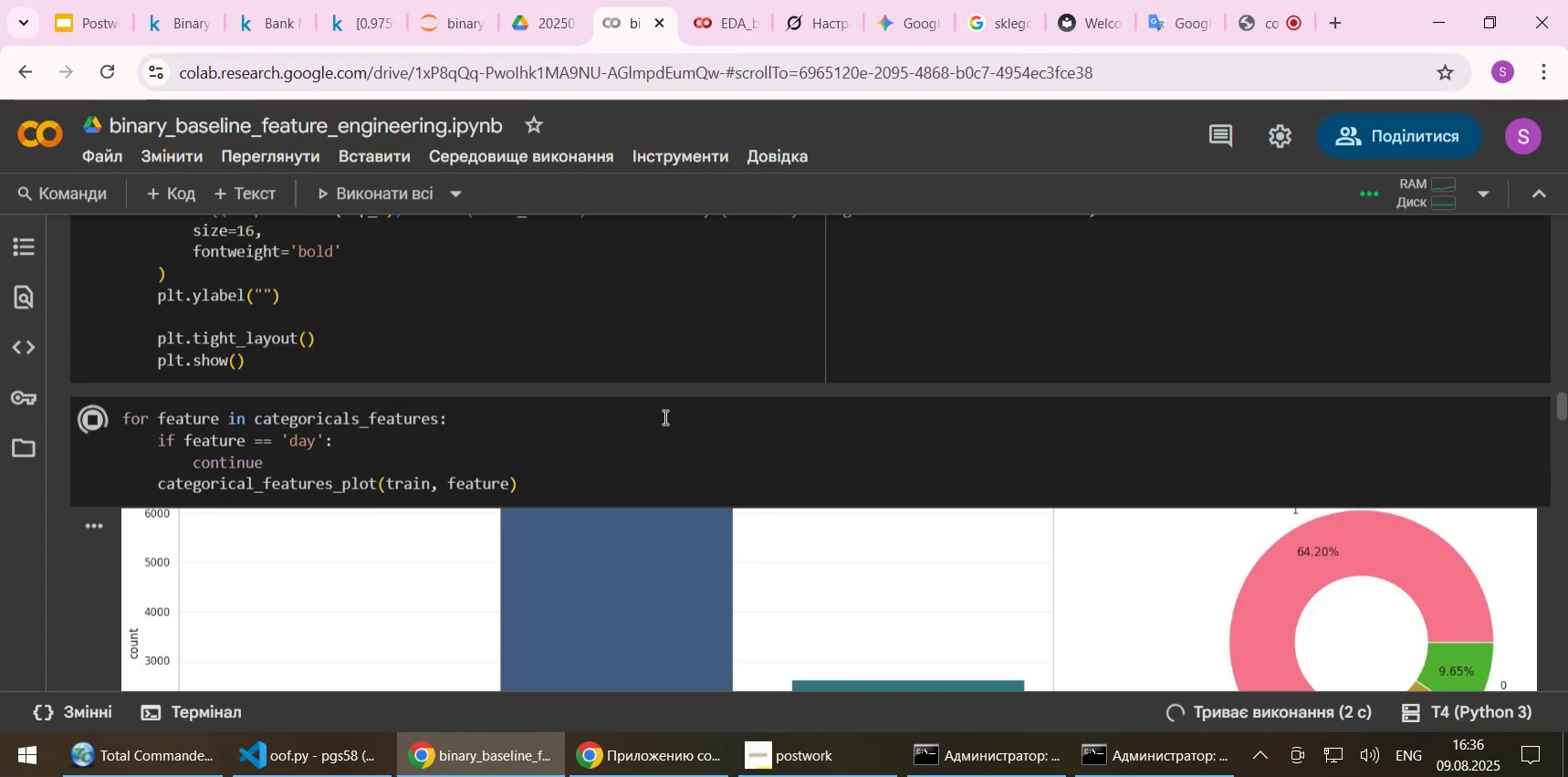 
scroll: coordinate [1060, 424], scroll_direction: down, amount: 2.0
 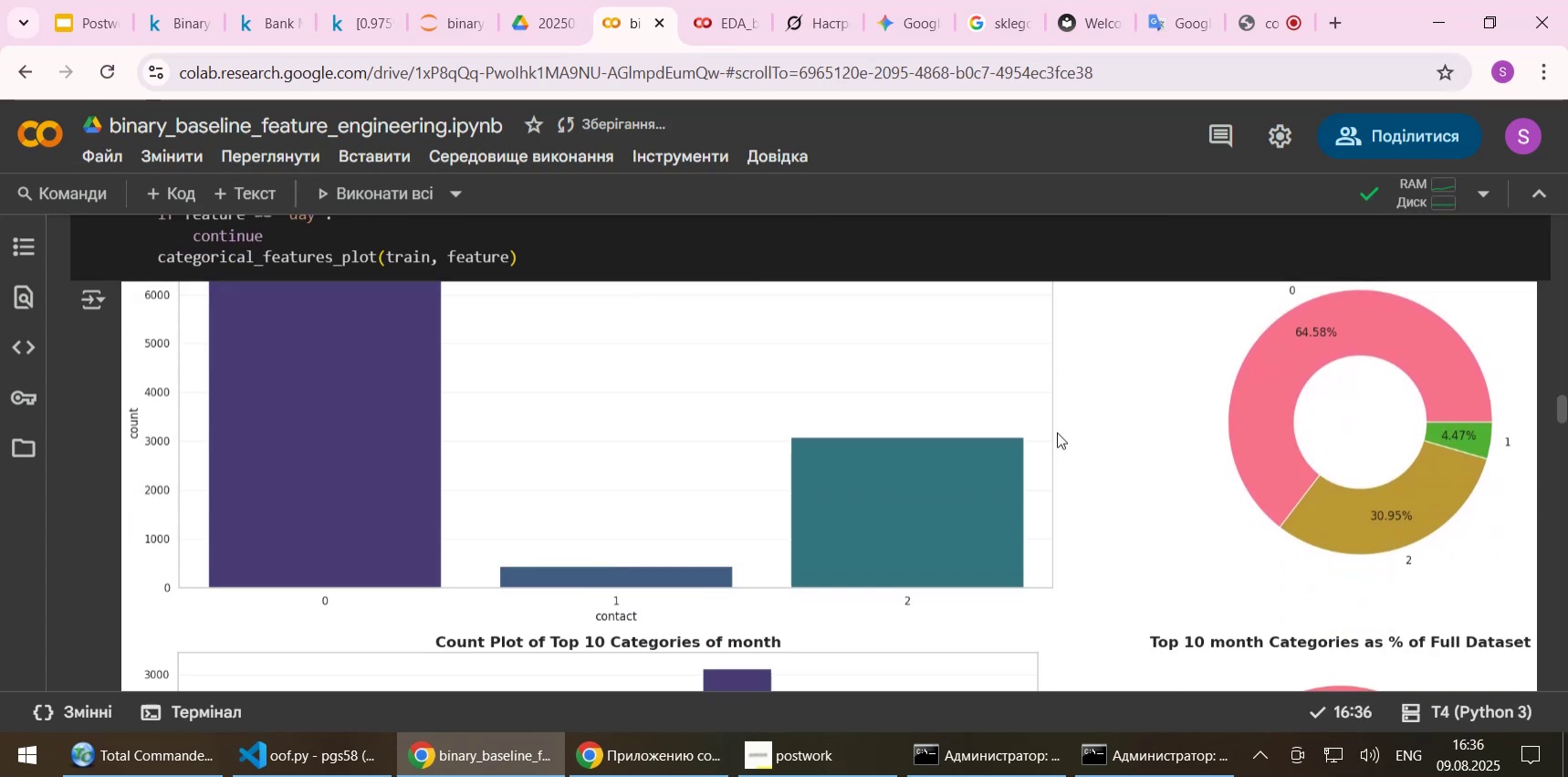 
scroll: coordinate [852, 261], scroll_direction: up, amount: 24.0
 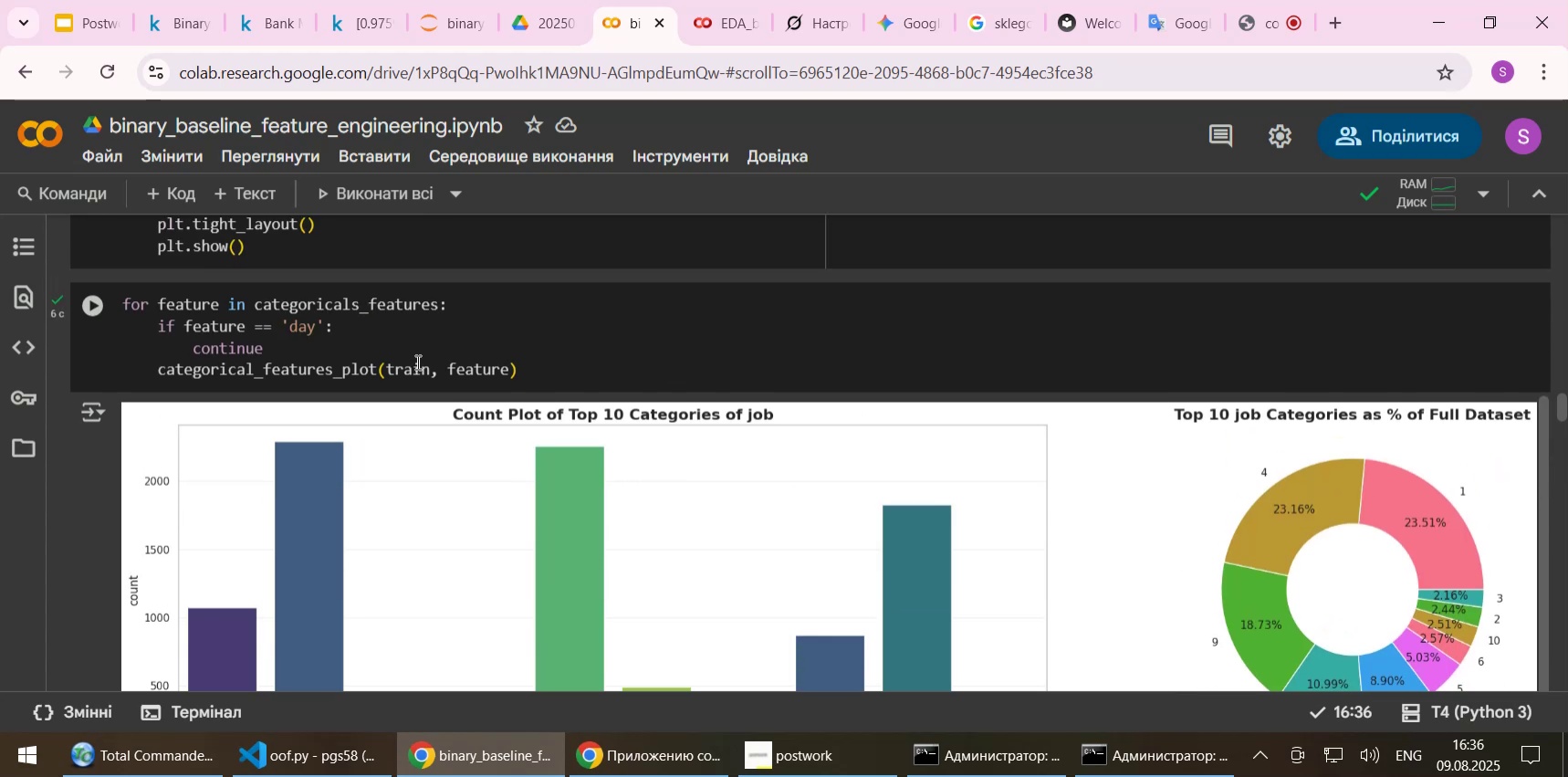 
left_click([430, 362])
 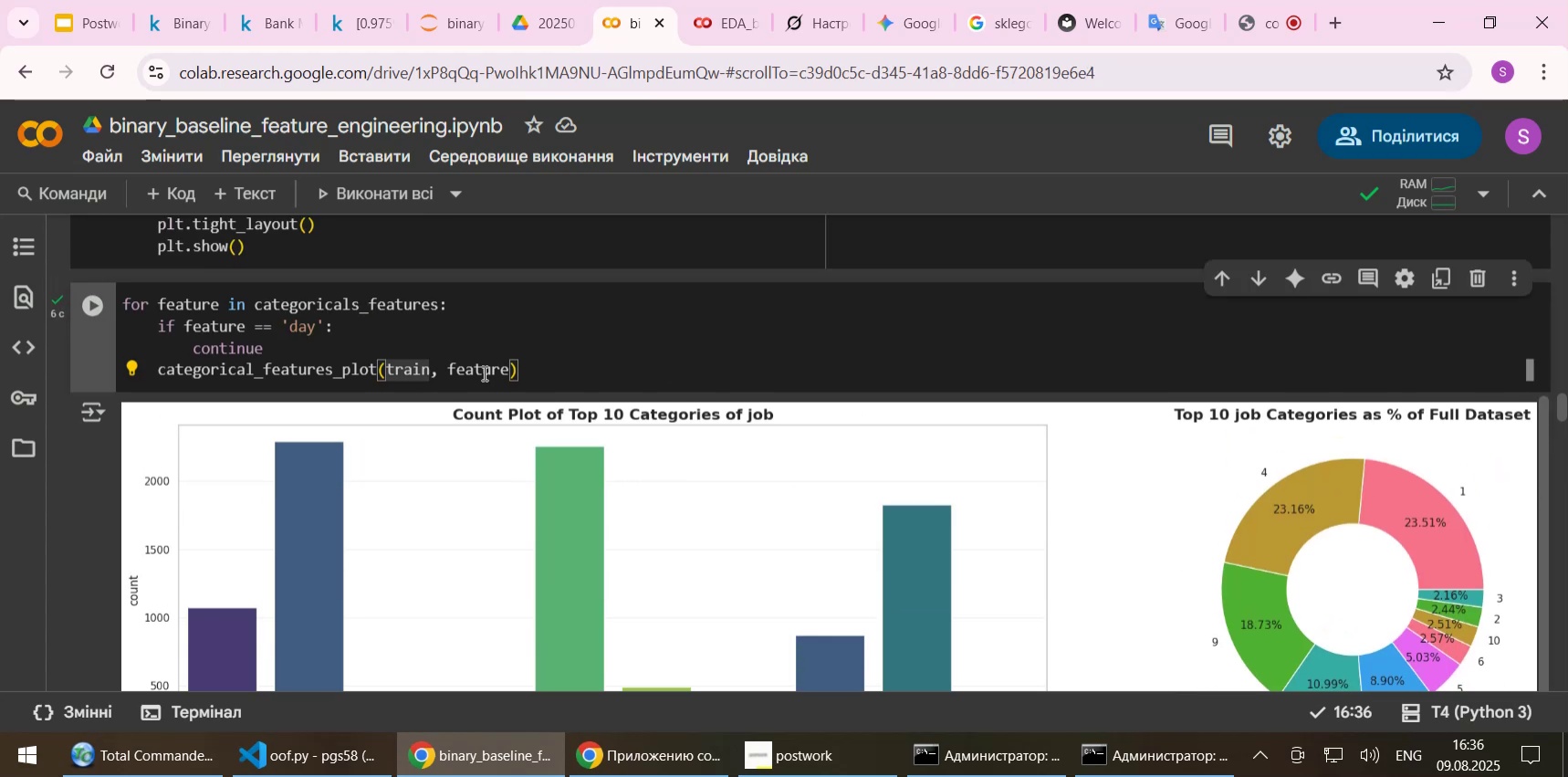 
type(_raw)
 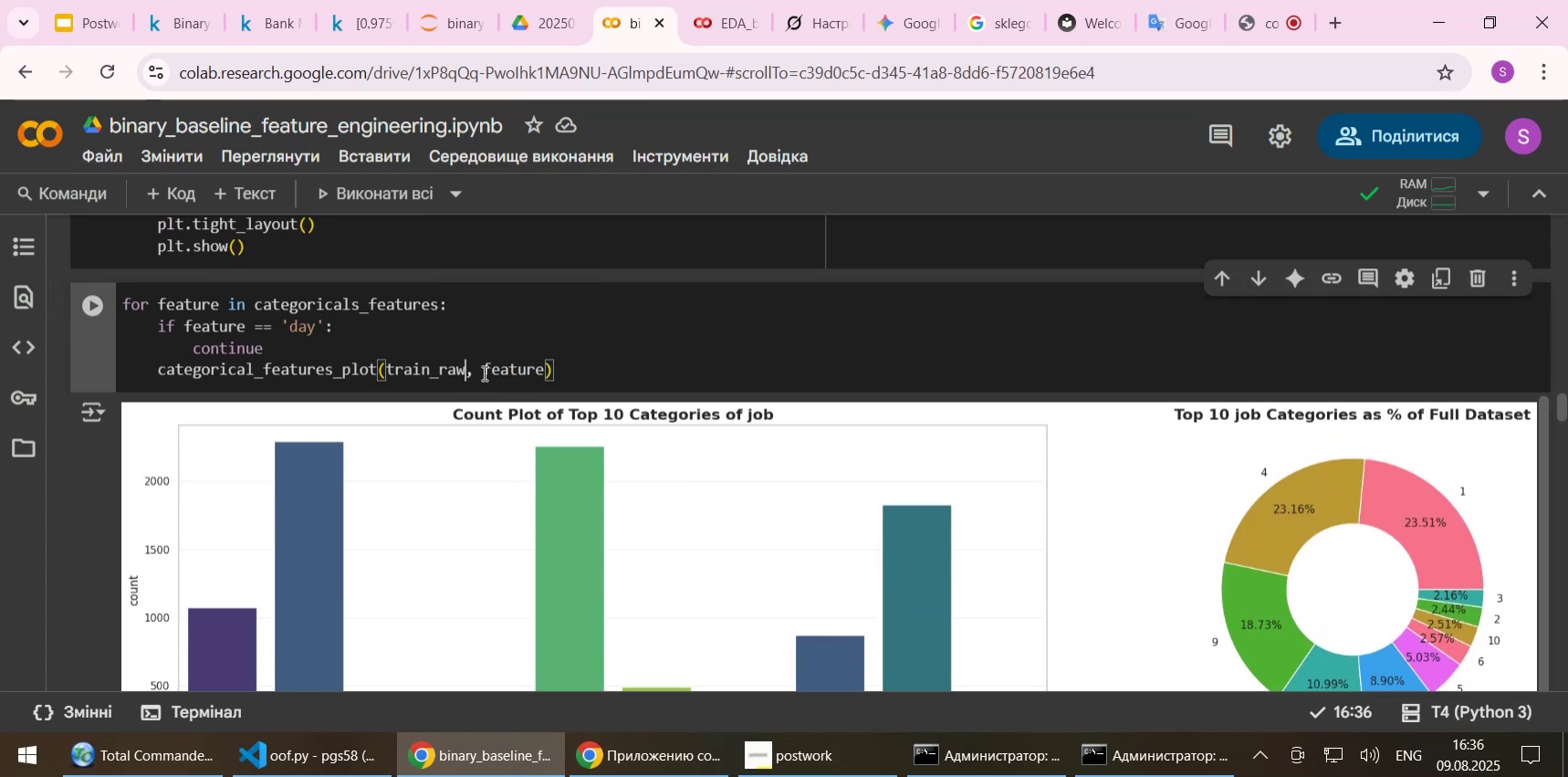 
key(Shift+Enter)
 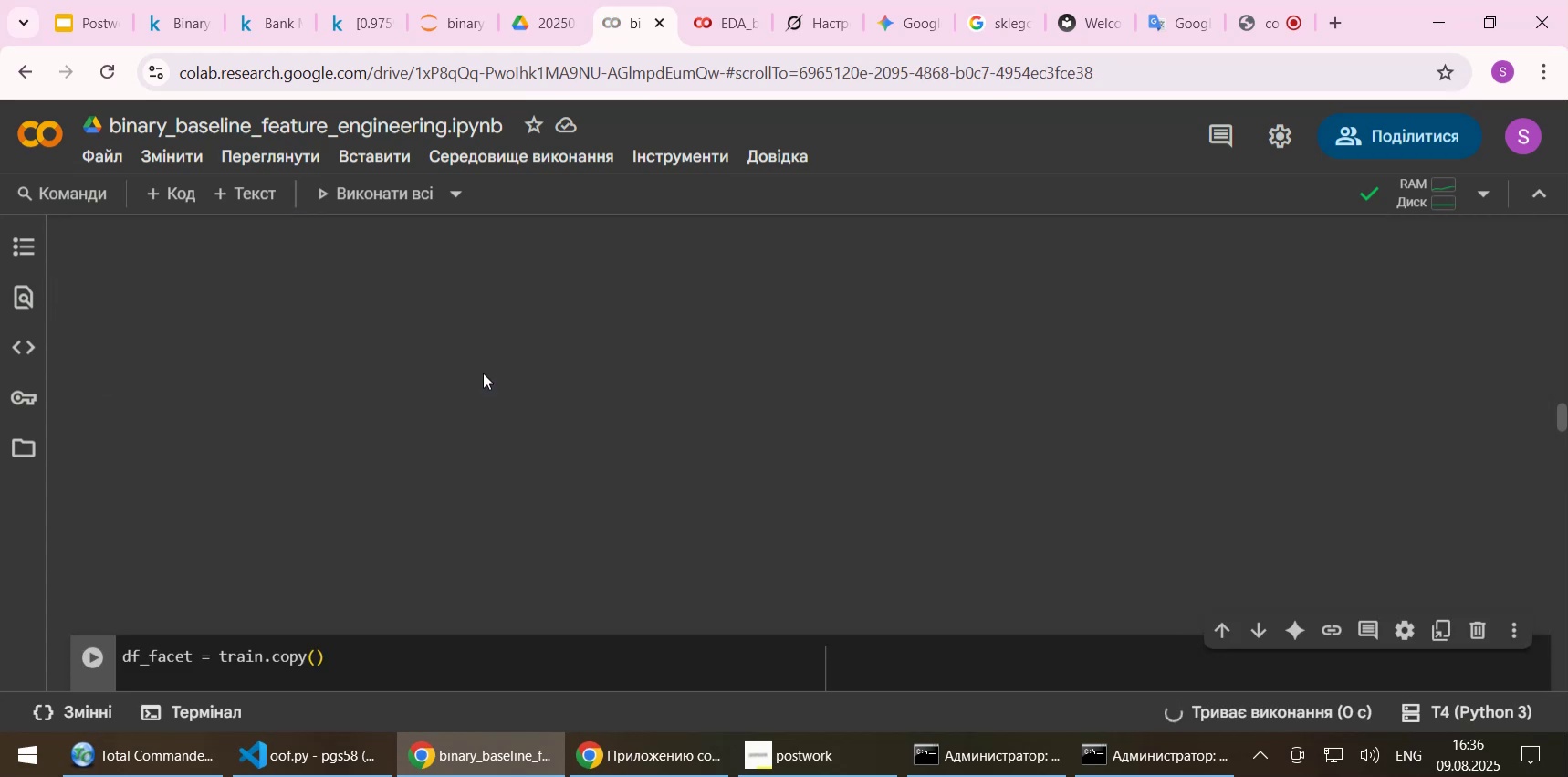 
scroll: coordinate [570, 307], scroll_direction: up, amount: 9.0
 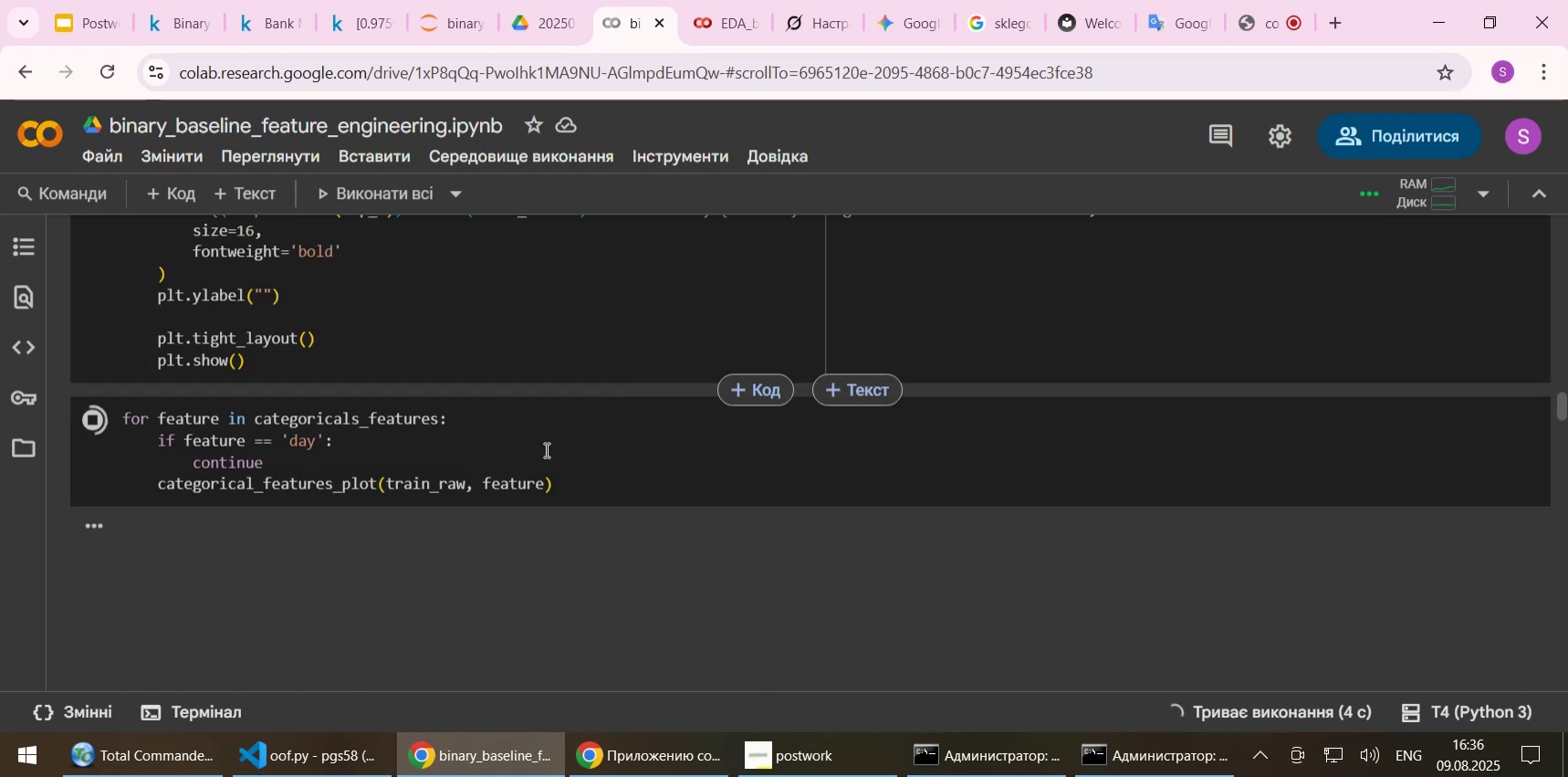 
scroll: coordinate [545, 449], scroll_direction: down, amount: 2.0
 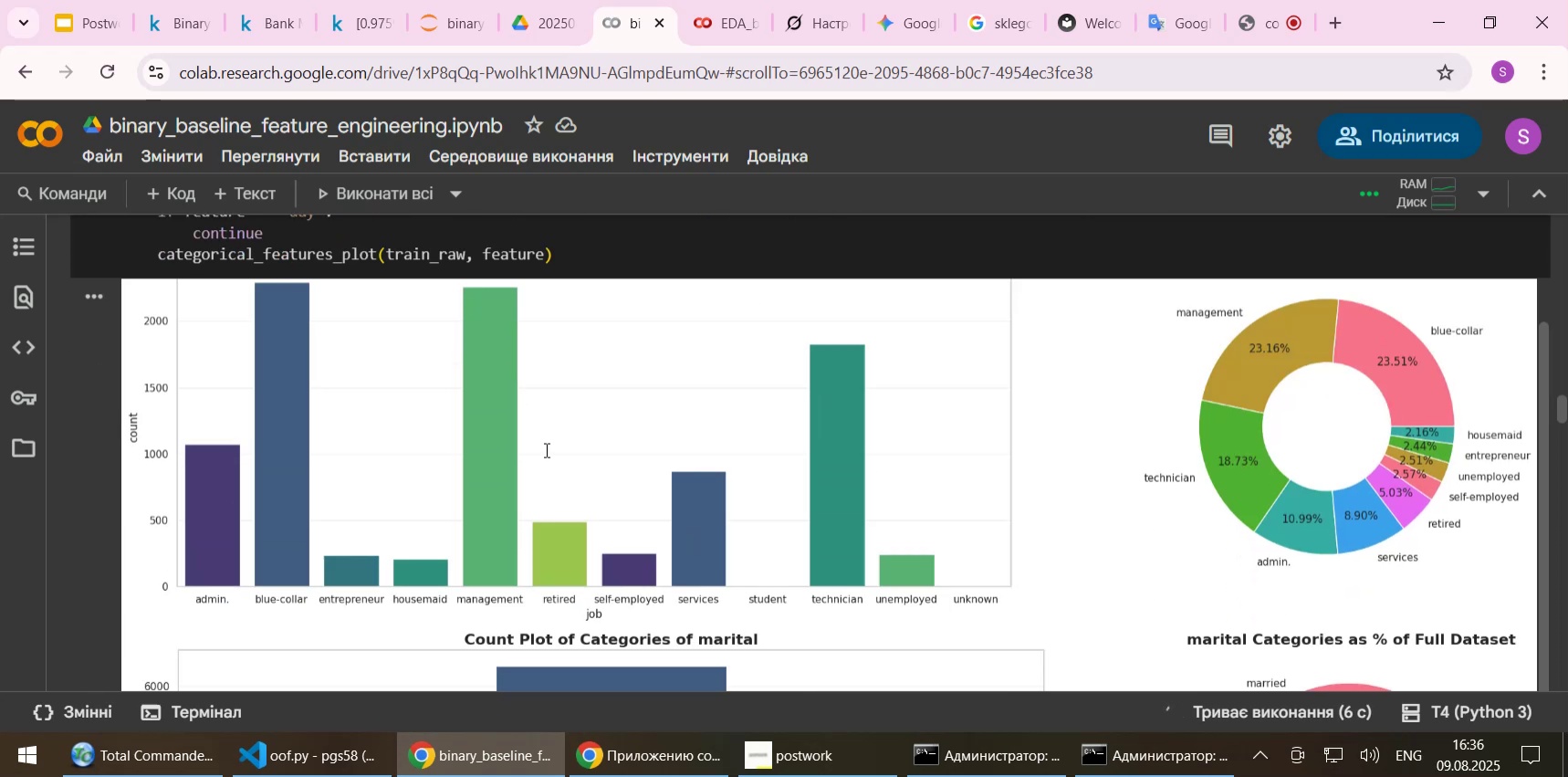 
scroll: coordinate [607, 264], scroll_direction: up, amount: 4.0
 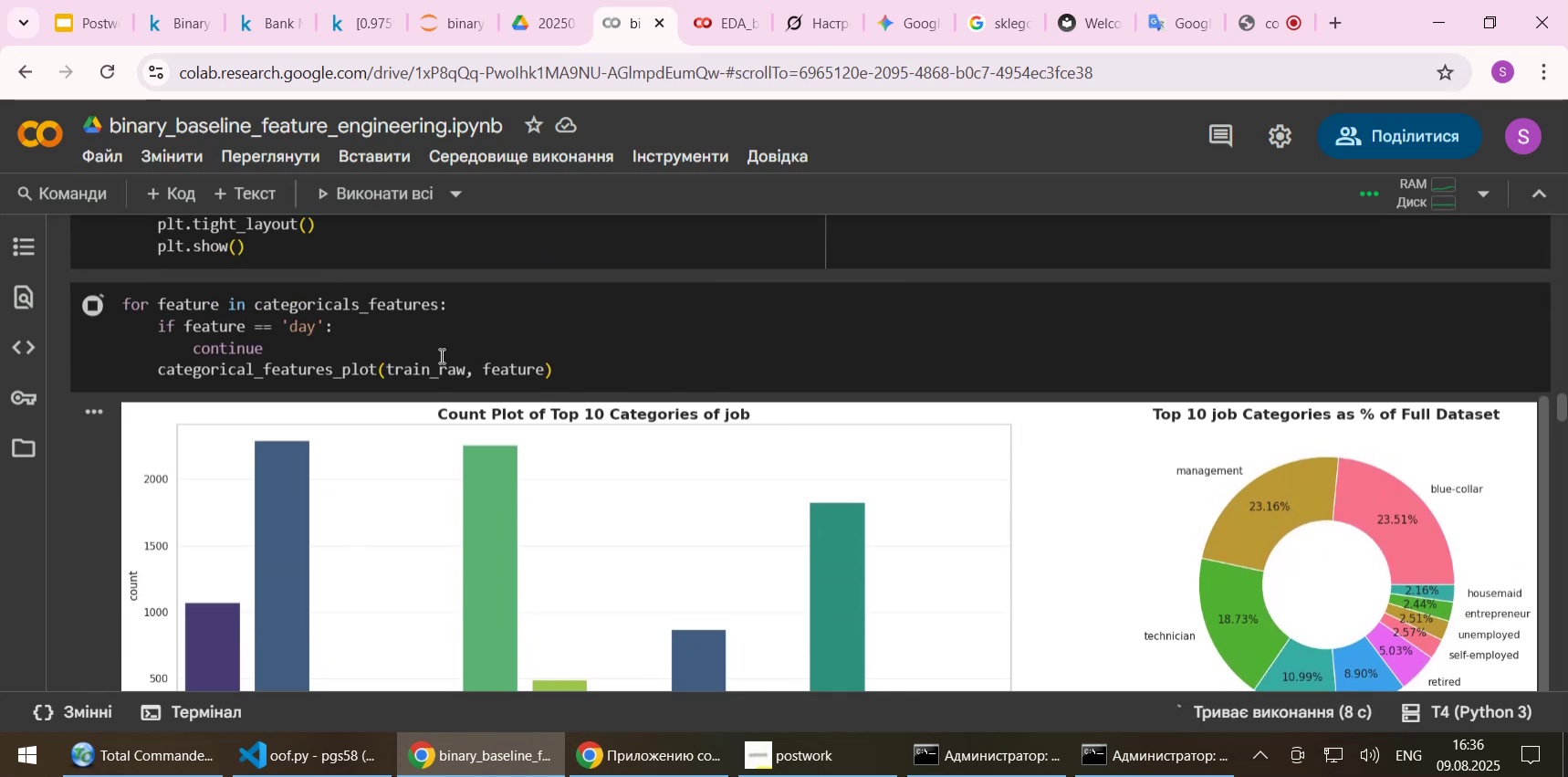 
left_click([433, 371])
 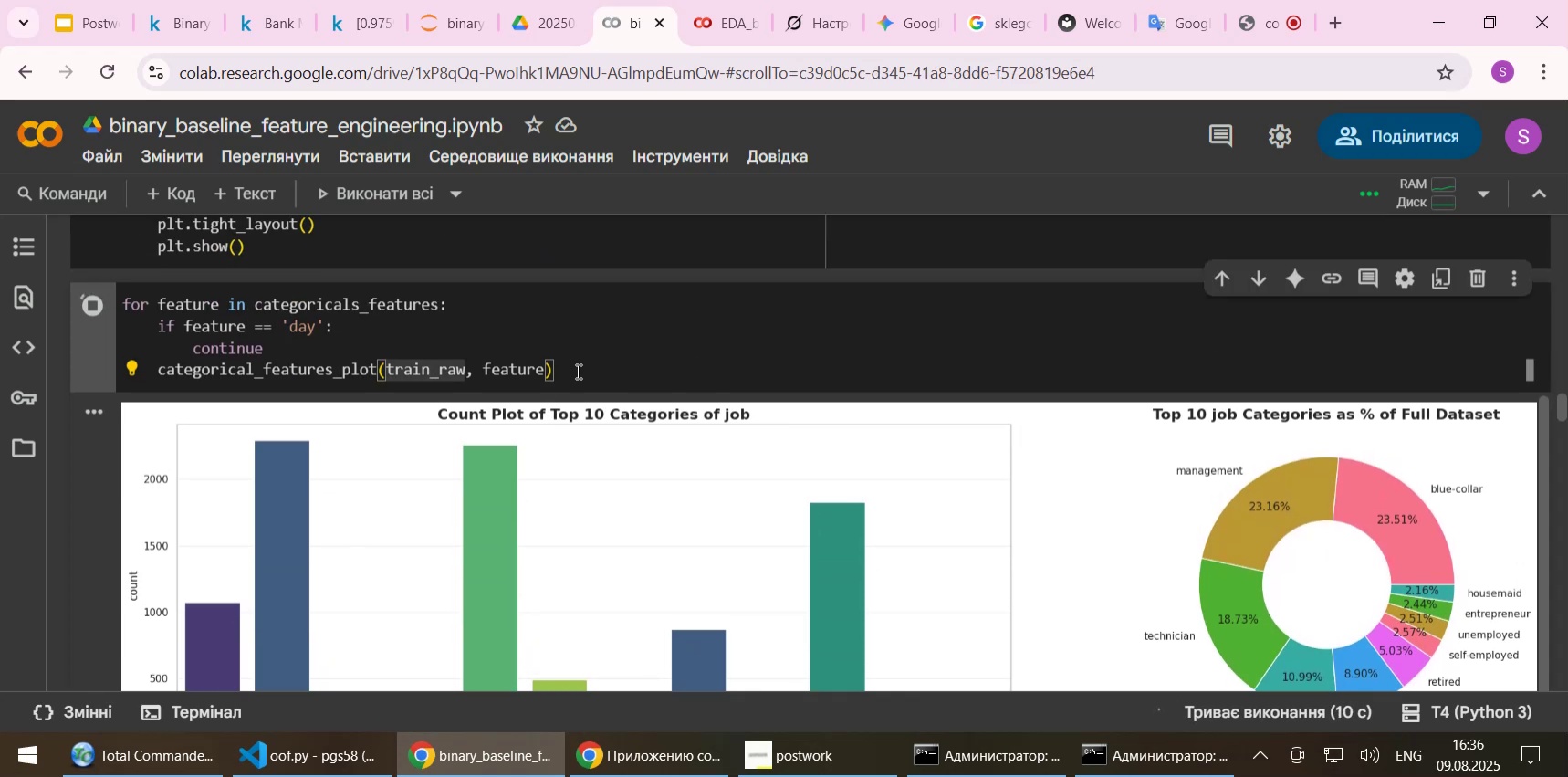 
key(Delete)
 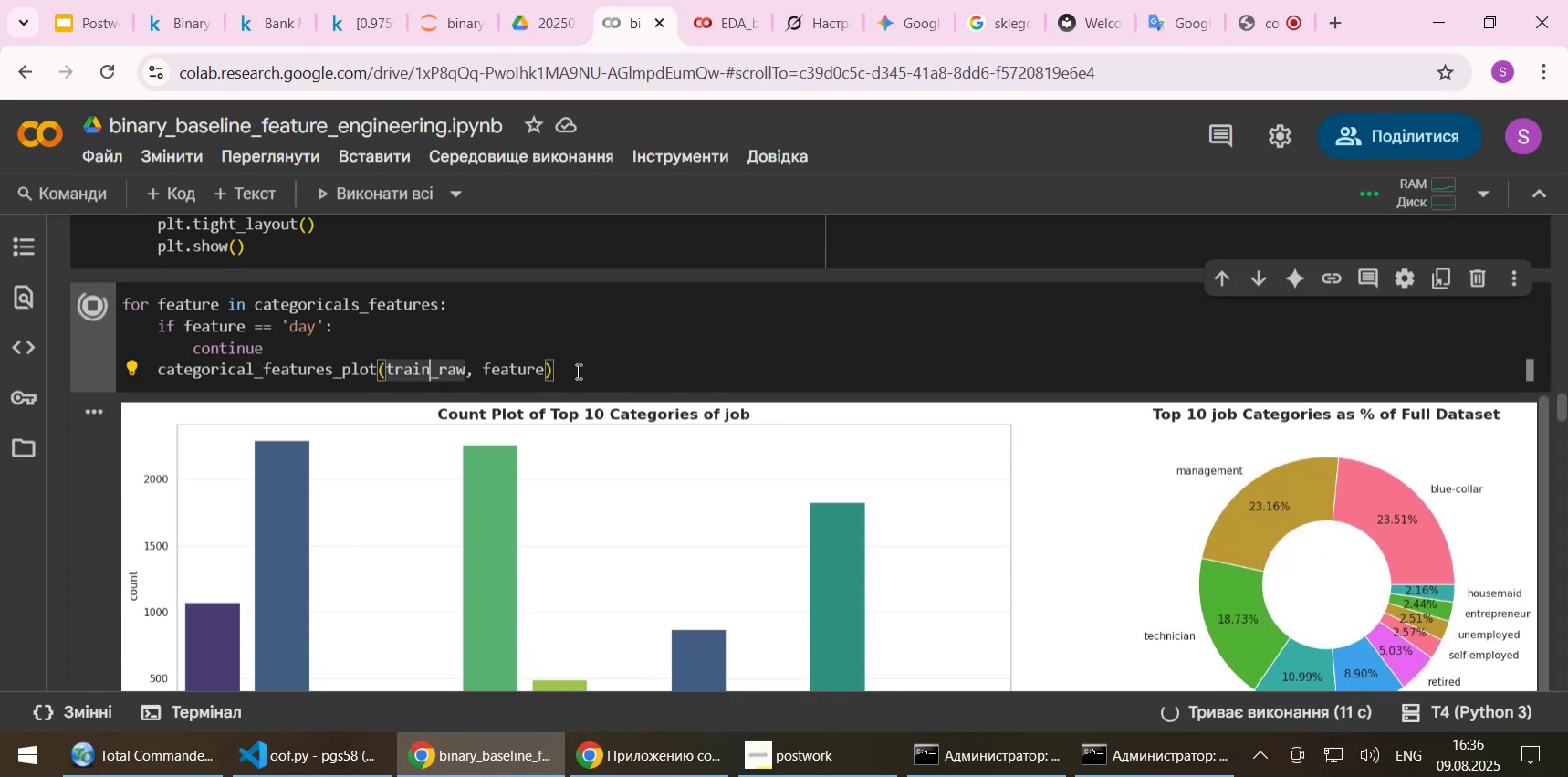 
key(Delete)
 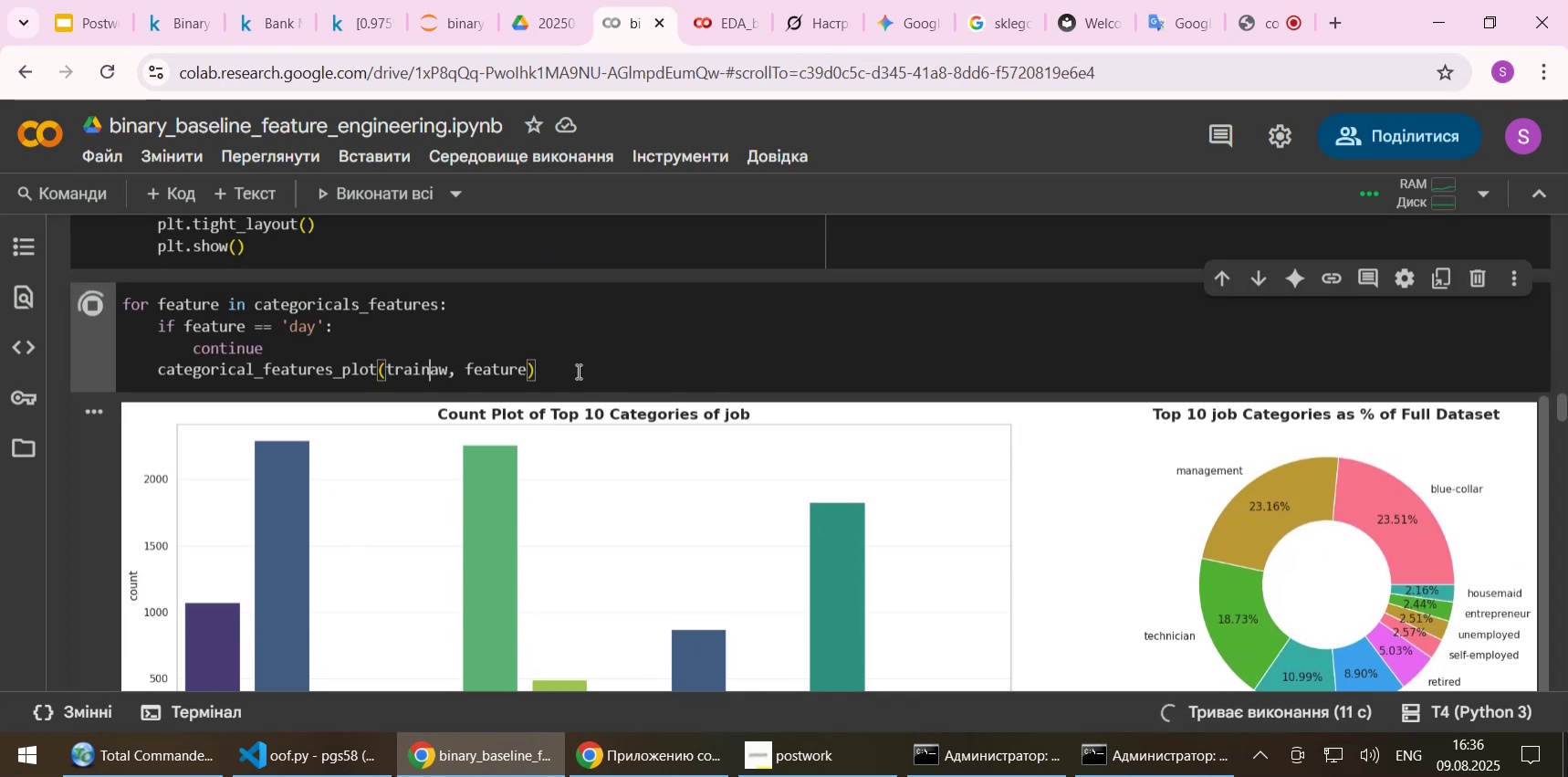 
key(Delete)
 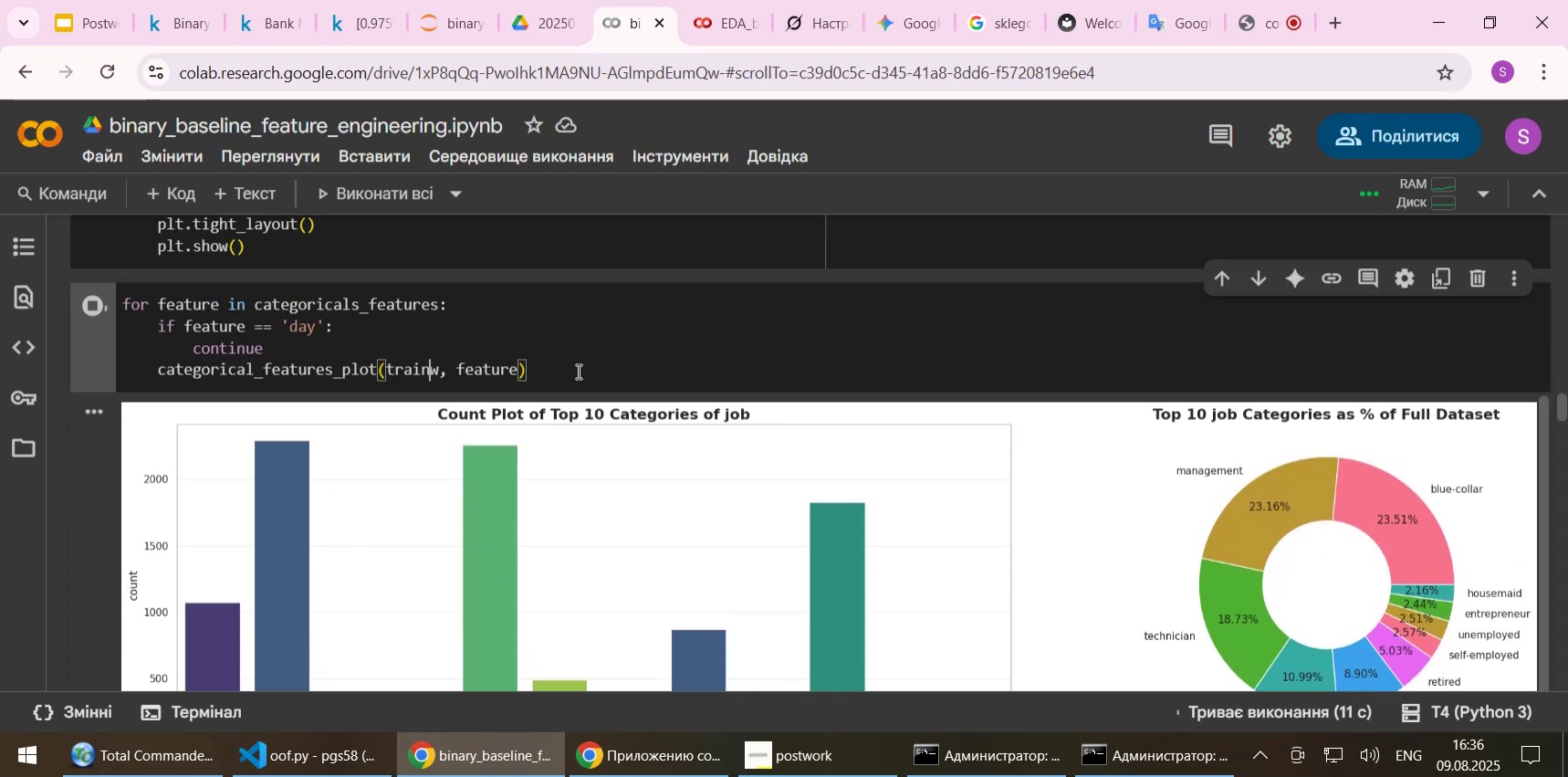 
key(Delete)
 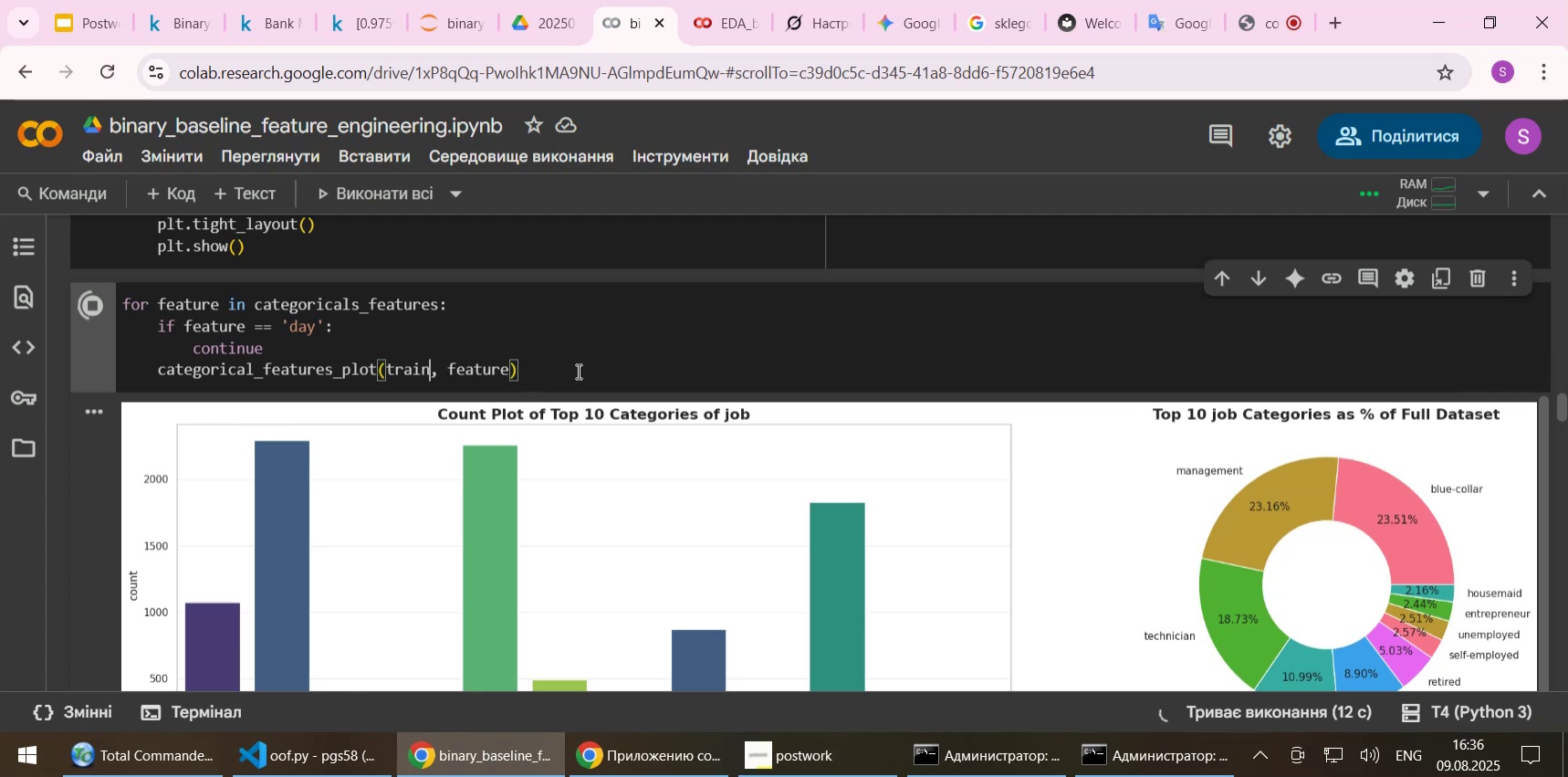 
key(Control+S)
 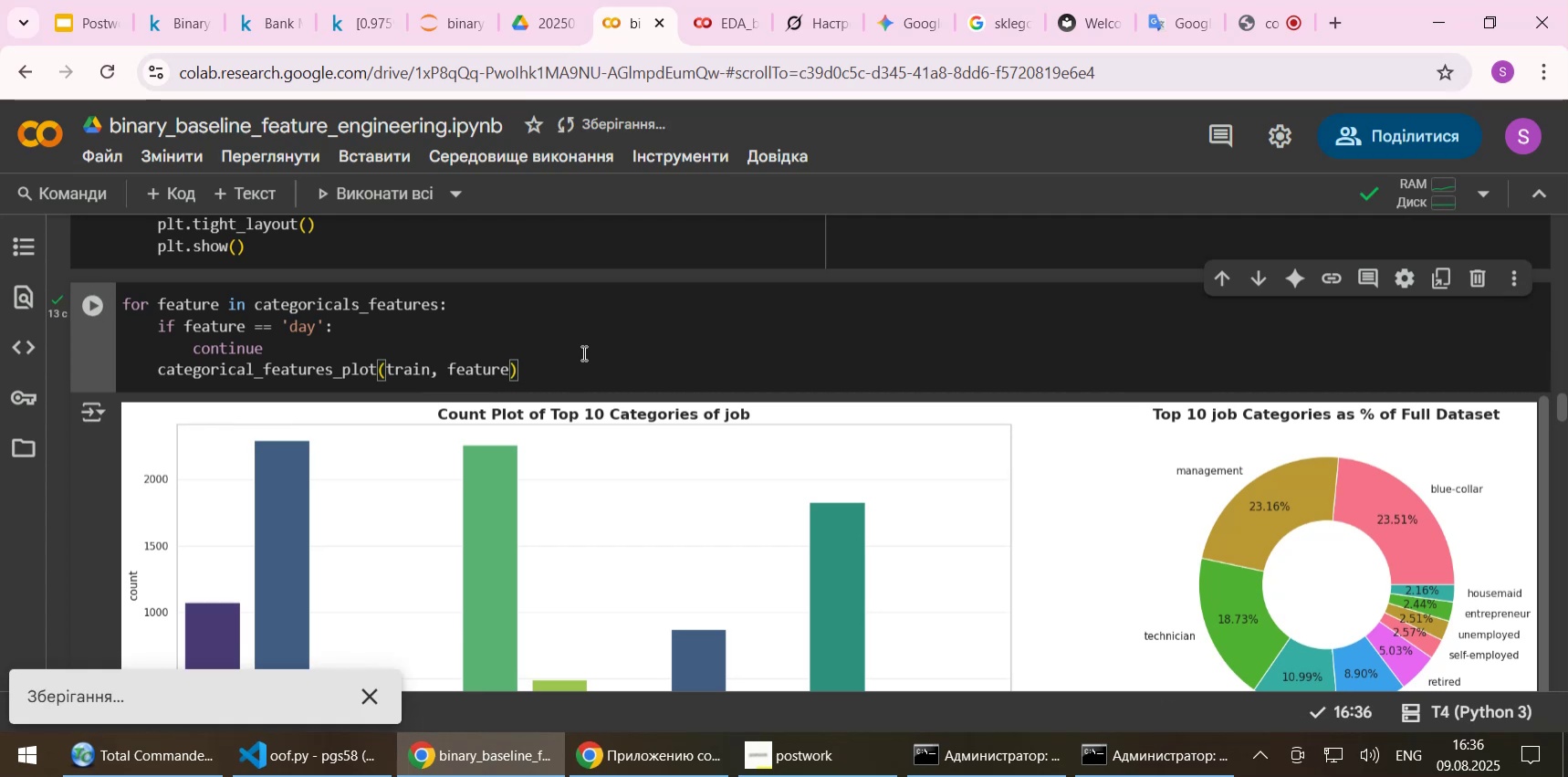 
left_click([585, 338])
 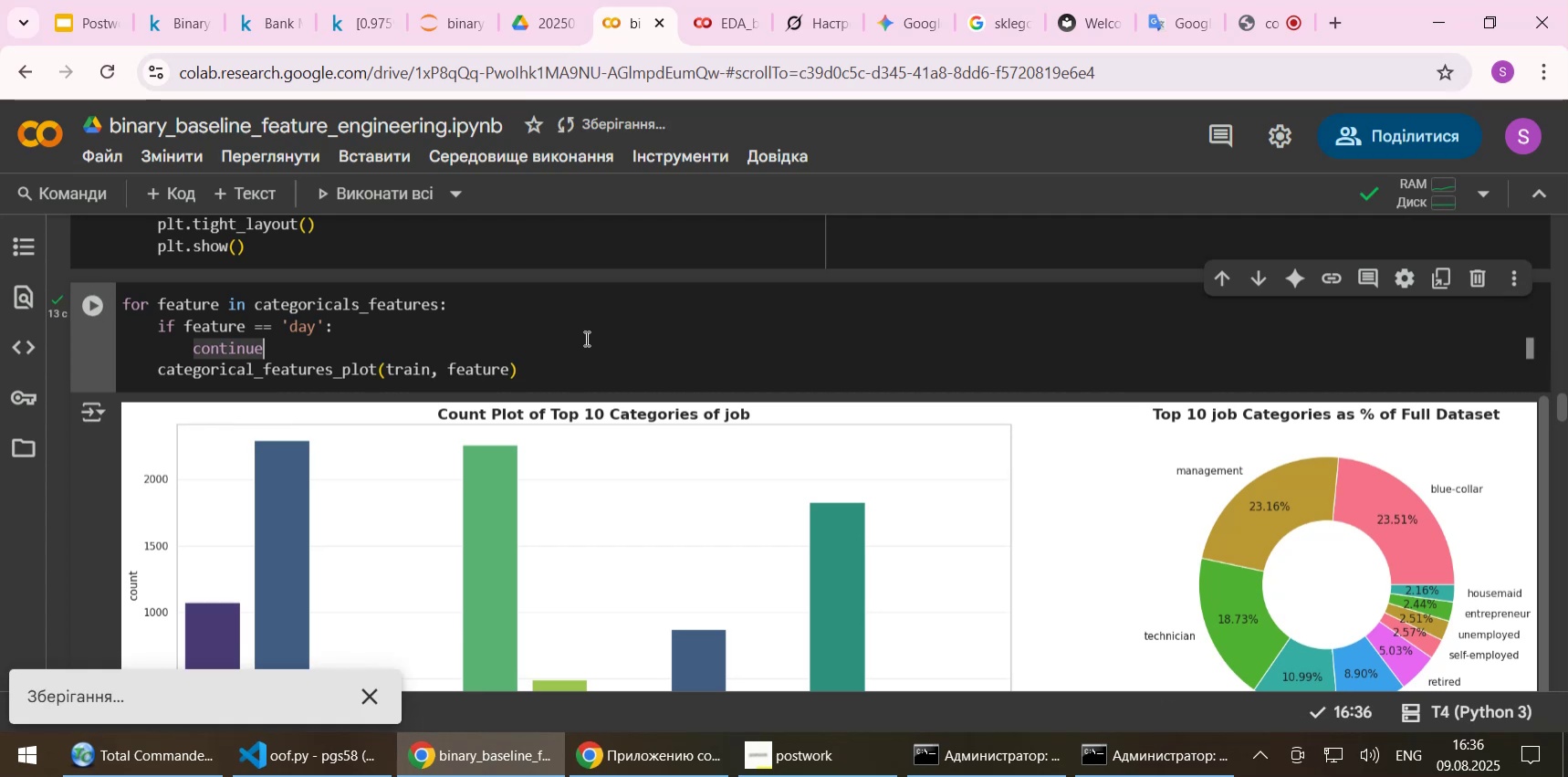 
key(Shift+Enter)
 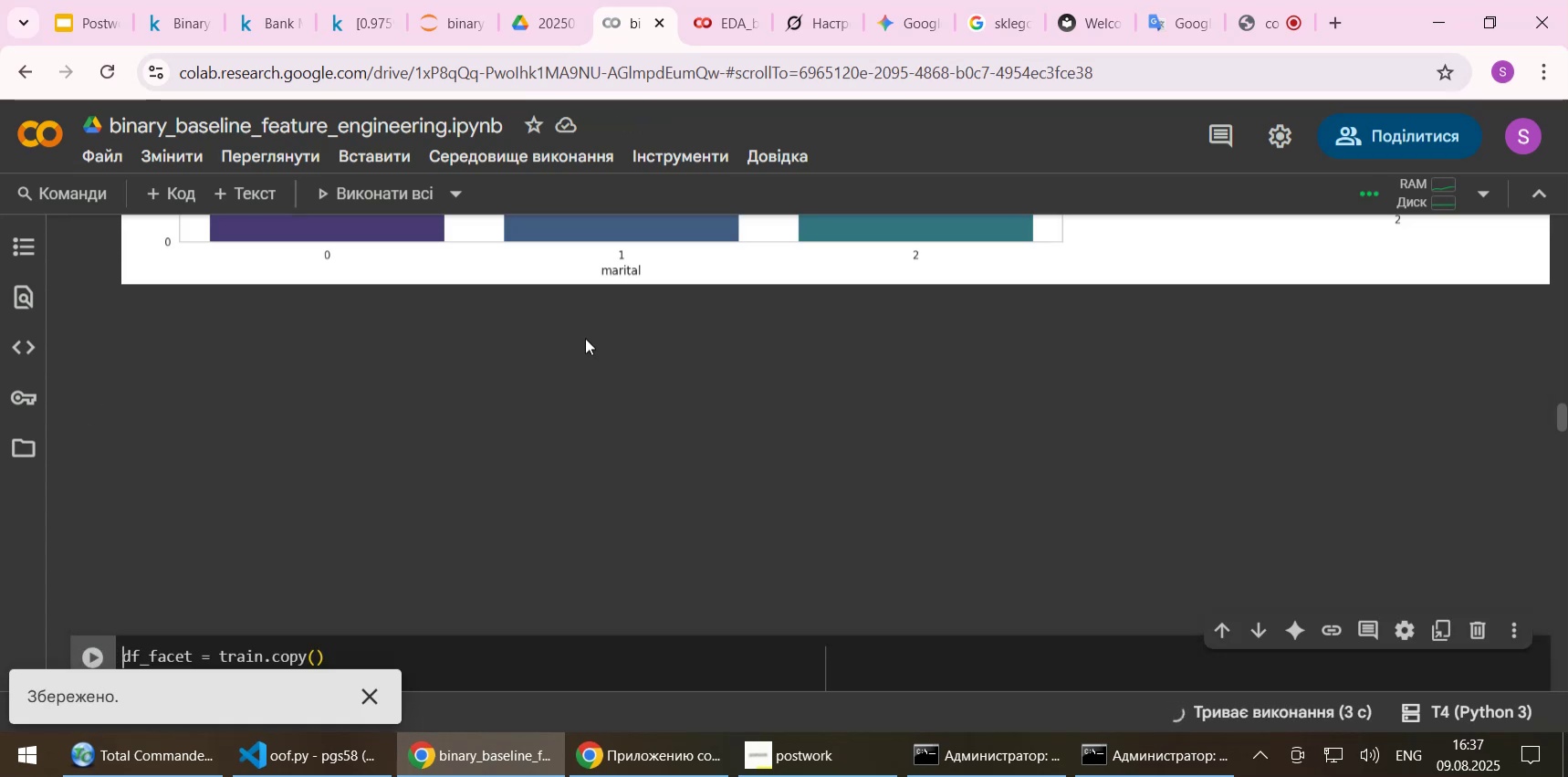 
wait(5.64)
 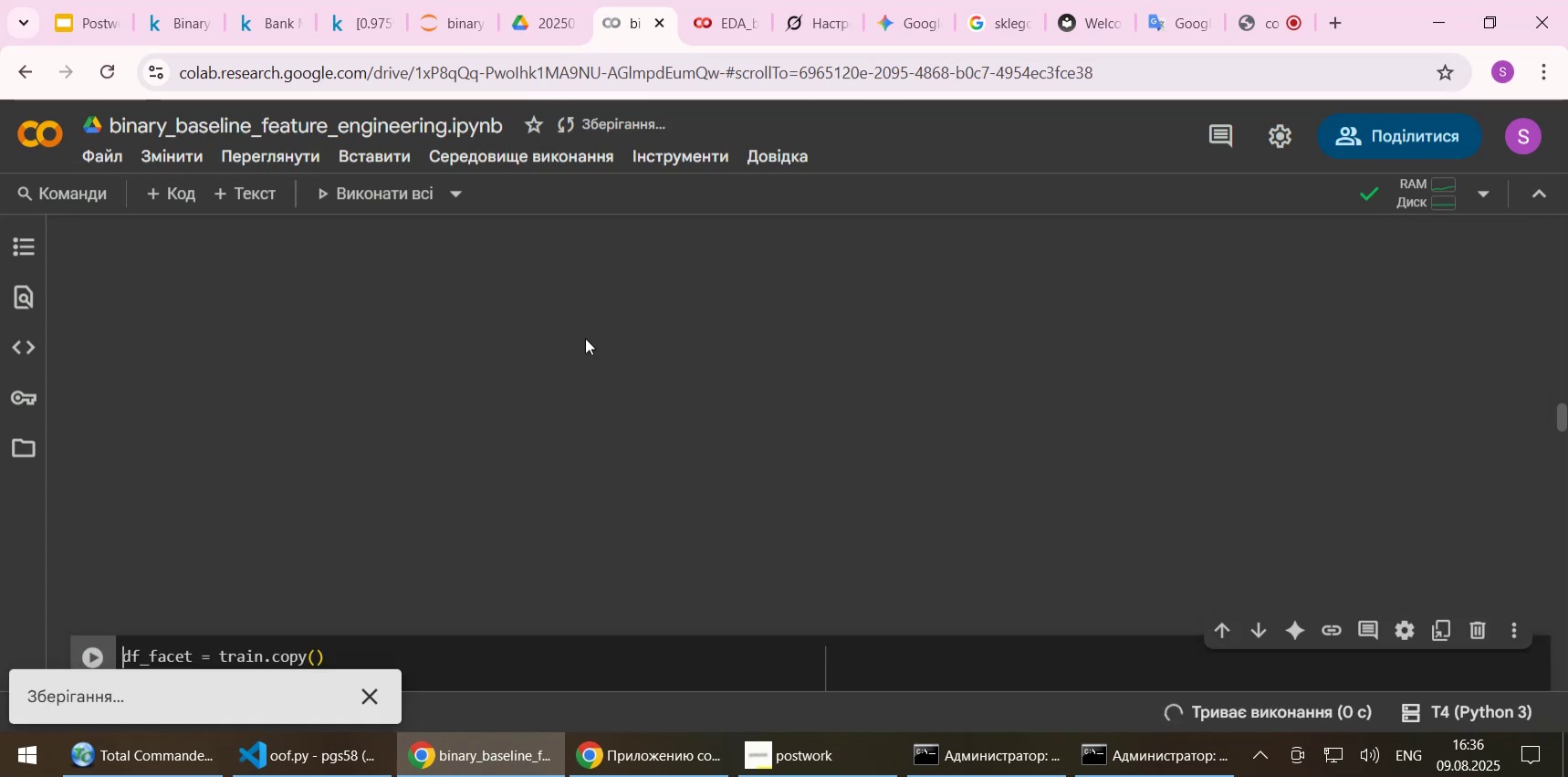 
scroll: coordinate [1553, 331], scroll_direction: up, amount: 11.0
 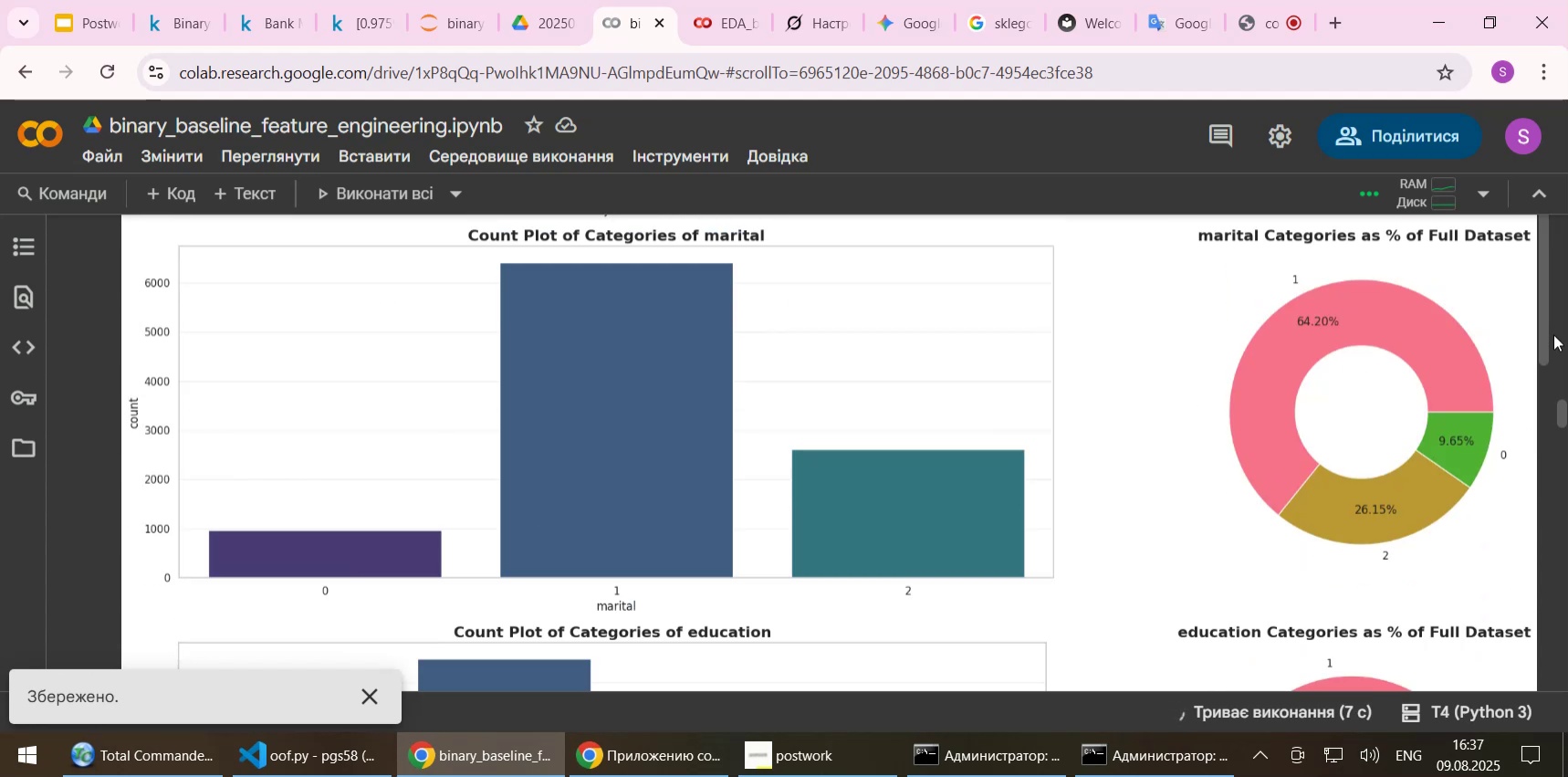 
scroll: coordinate [1552, 341], scroll_direction: down, amount: 5.0
 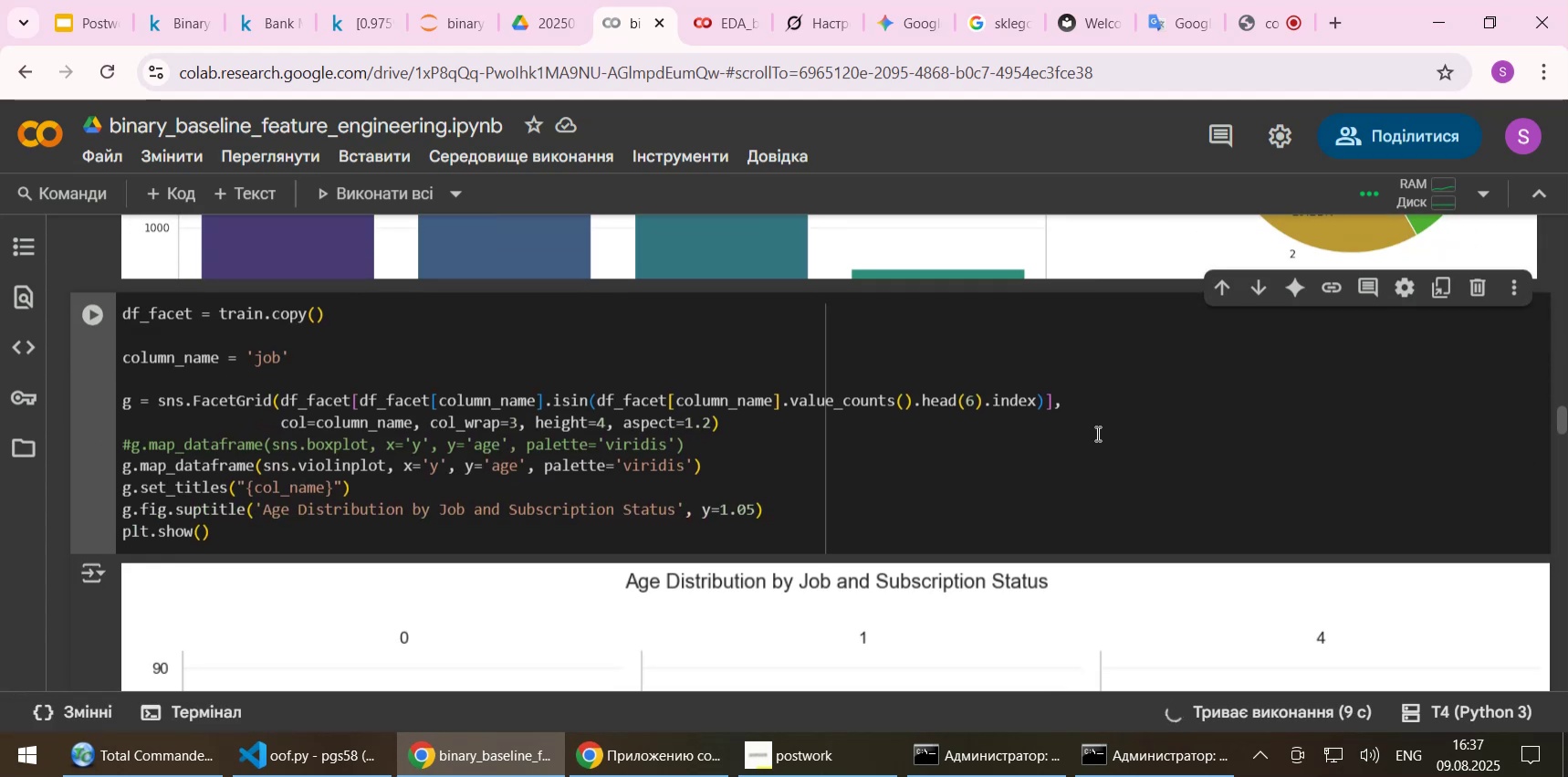 
left_click([1085, 434])
 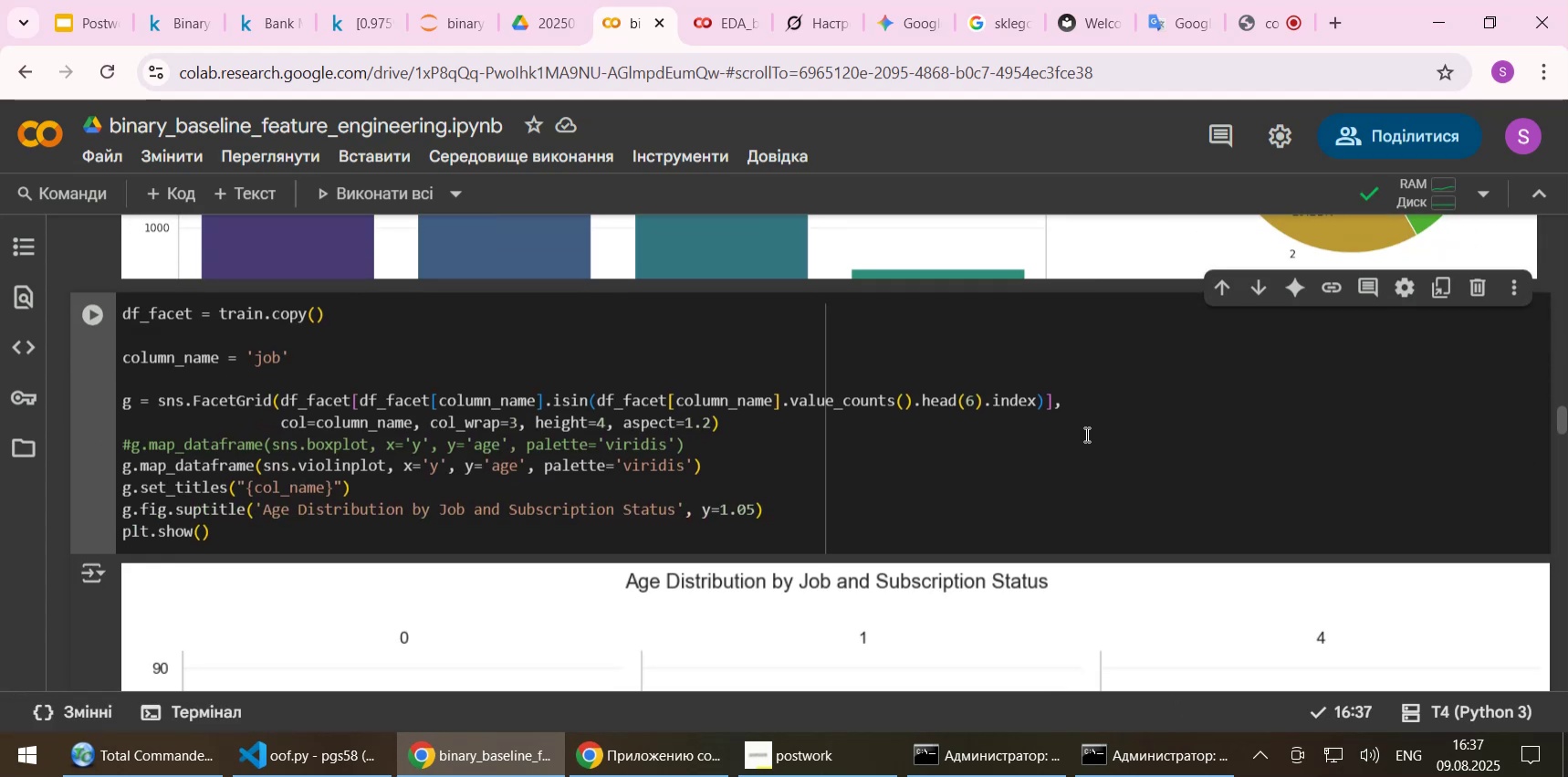 
key(Shift+Enter)
 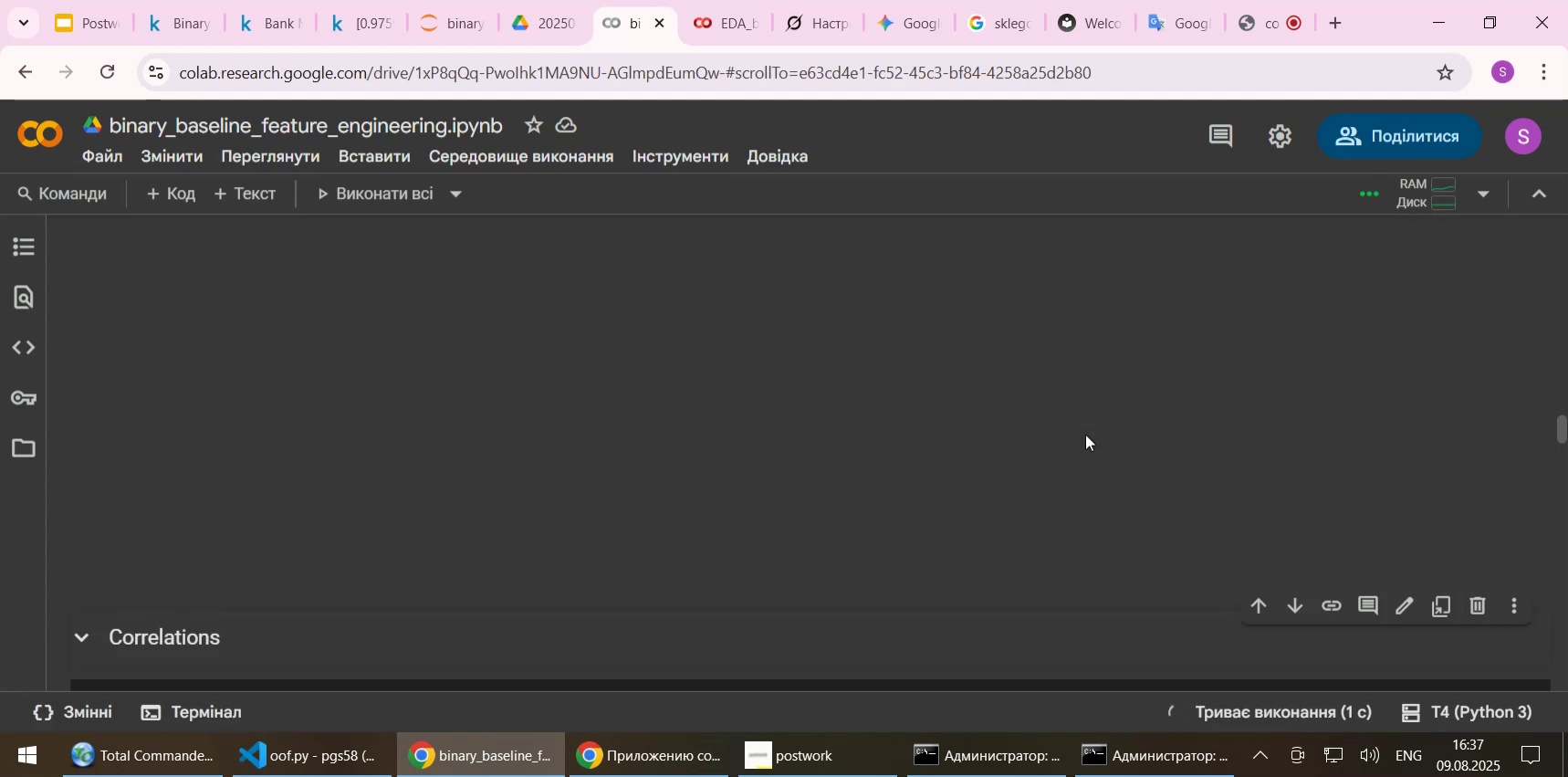 
scroll: coordinate [1085, 434], scroll_direction: up, amount: 8.0
 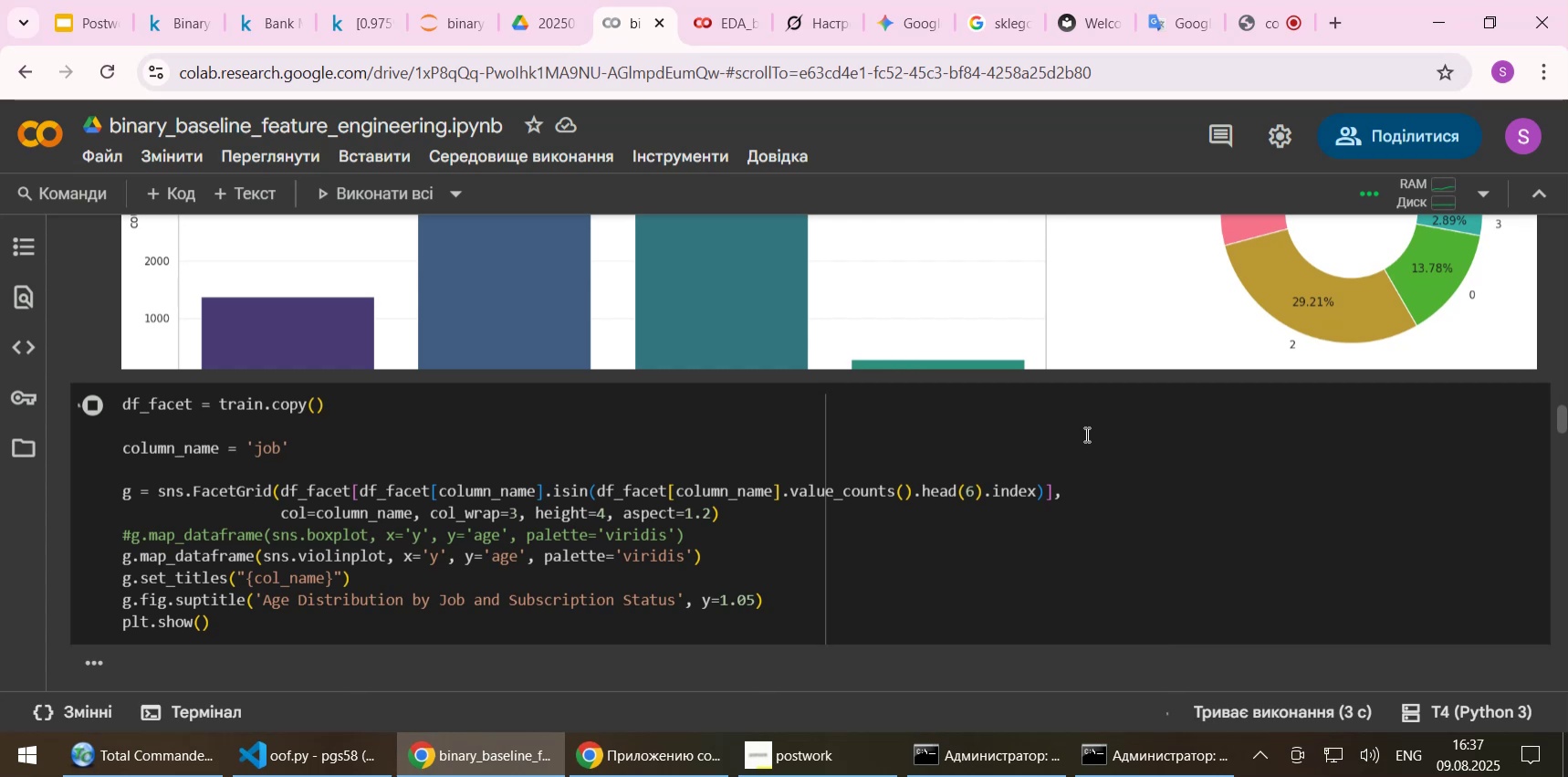 
scroll: coordinate [1085, 406], scroll_direction: down, amount: 4.0
 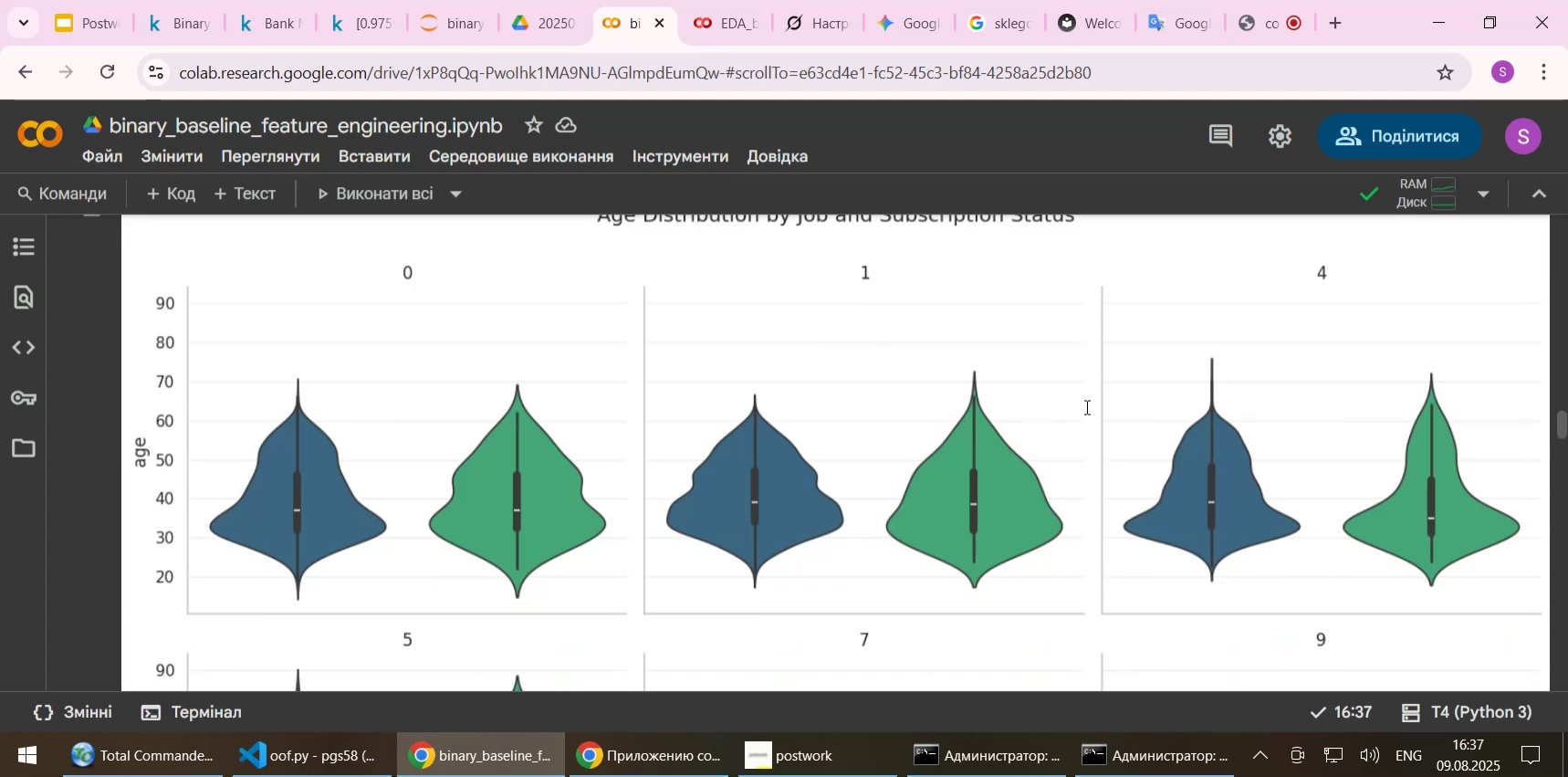 
scroll: coordinate [1085, 406], scroll_direction: up, amount: 2.0
 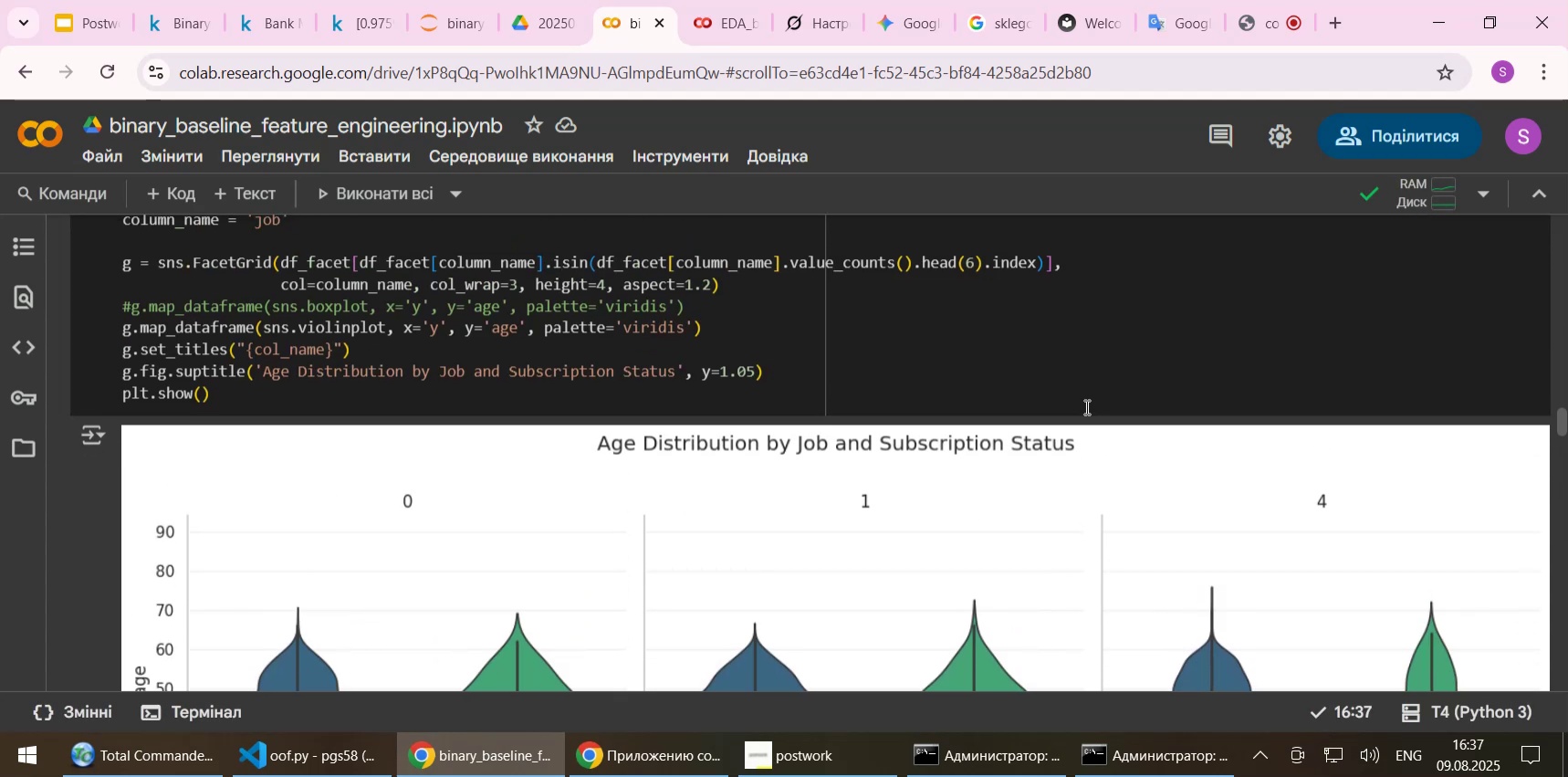 
scroll: coordinate [1085, 406], scroll_direction: down, amount: 6.0
 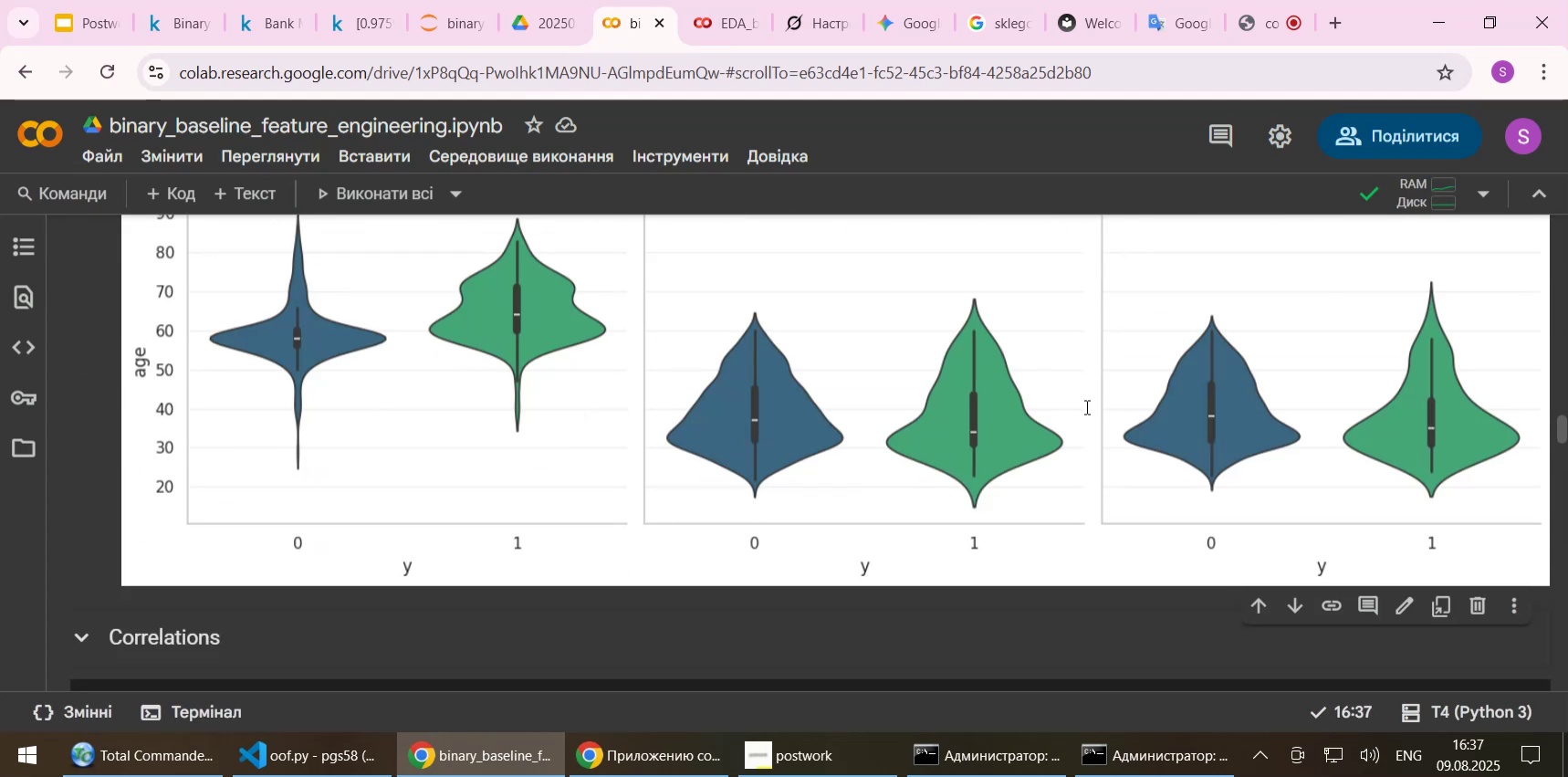 
scroll: coordinate [1085, 406], scroll_direction: up, amount: 2.0
 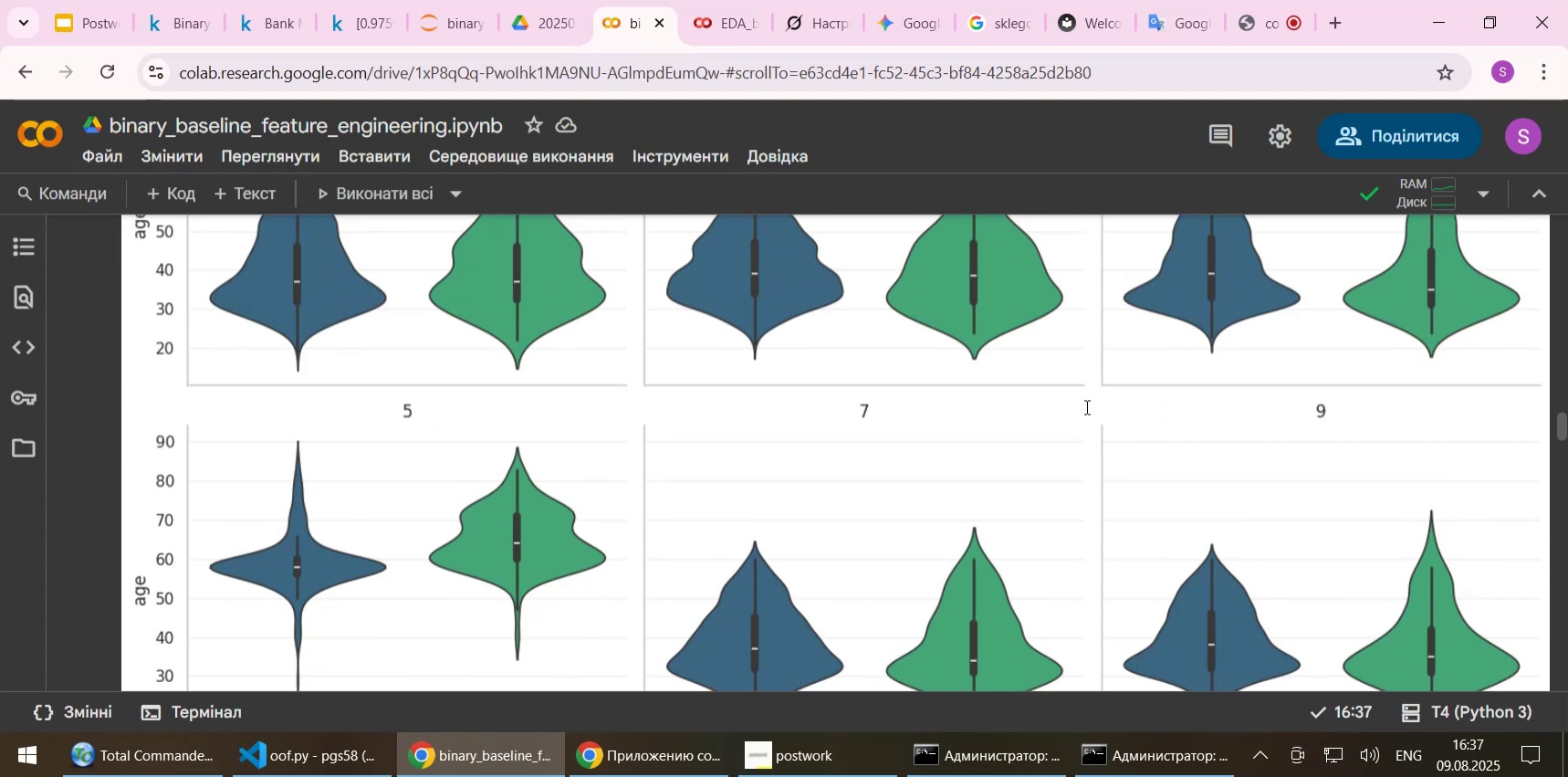 
scroll: coordinate [1085, 406], scroll_direction: down, amount: 4.0
 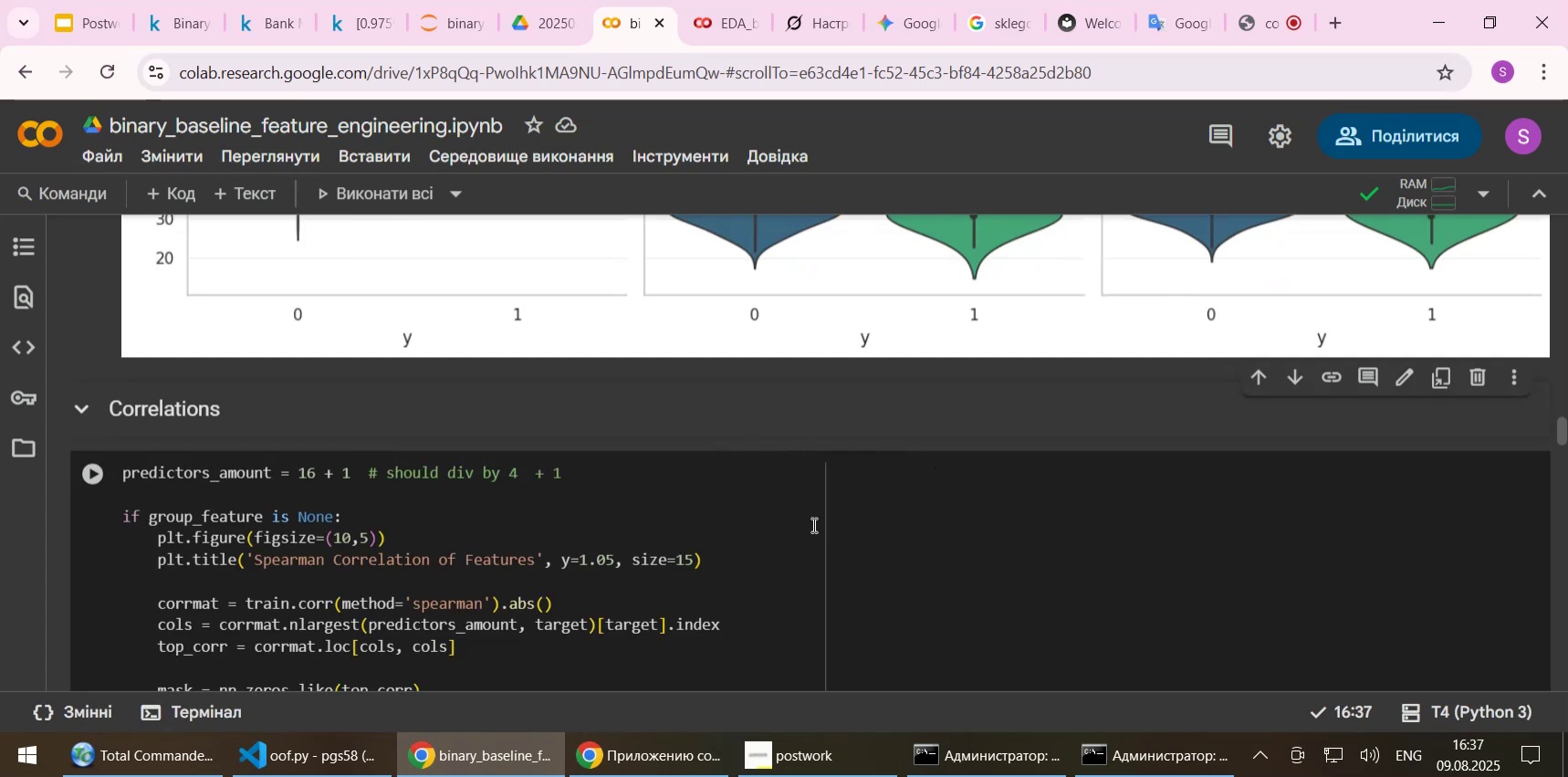 
left_click([466, 521])
 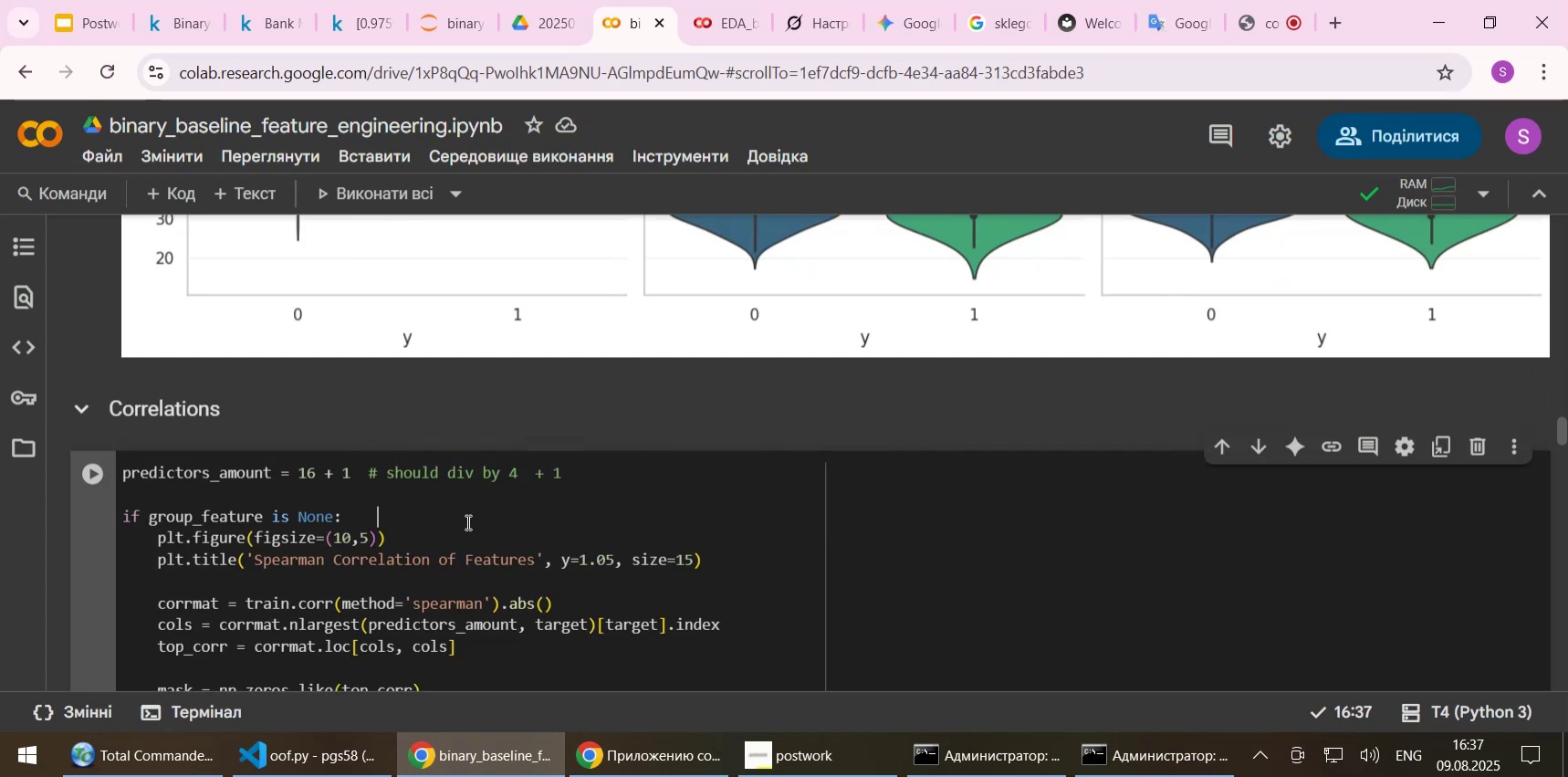 
key(Shift+Enter)
 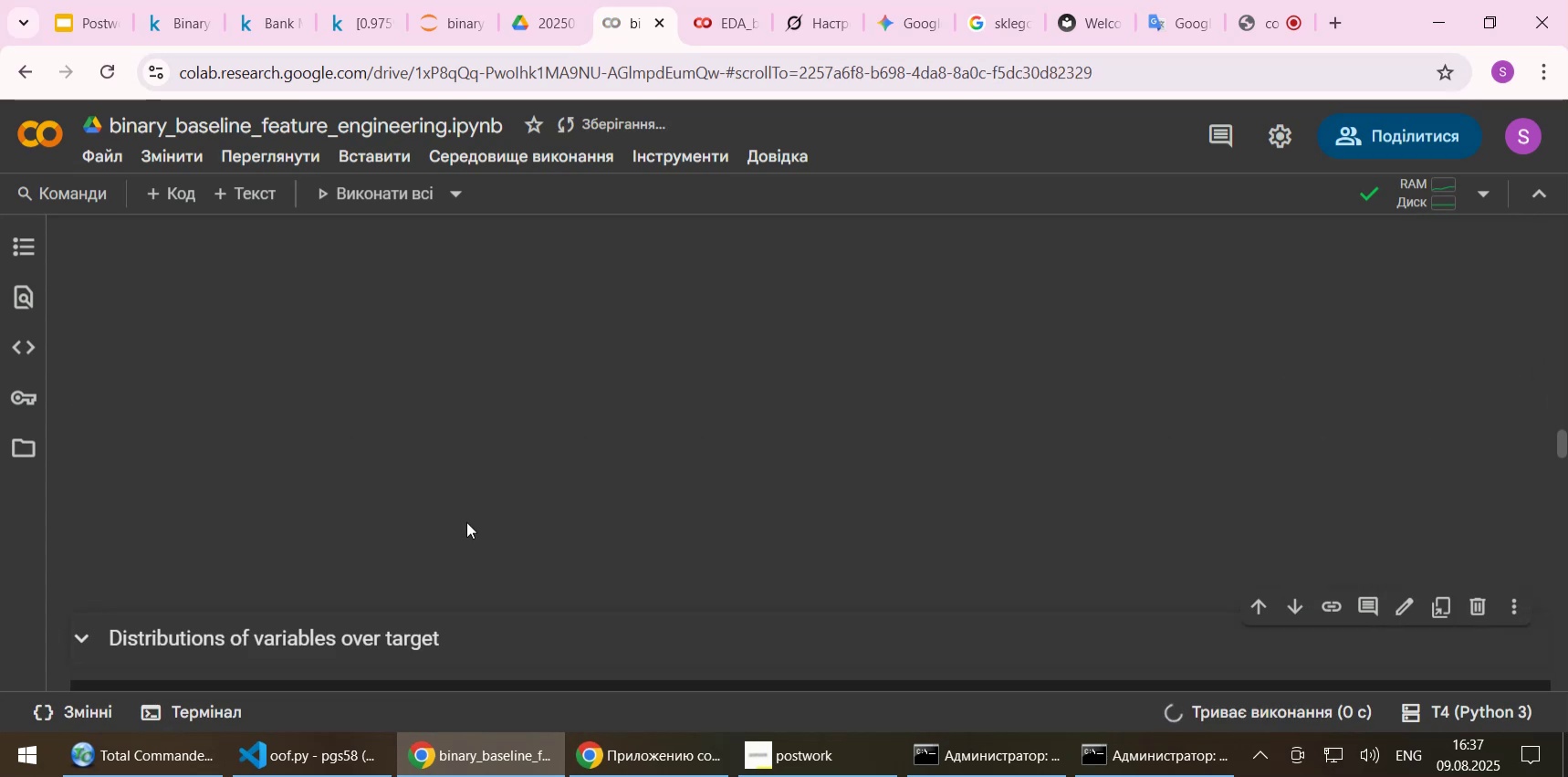 
scroll: coordinate [497, 494], scroll_direction: up, amount: 8.0
 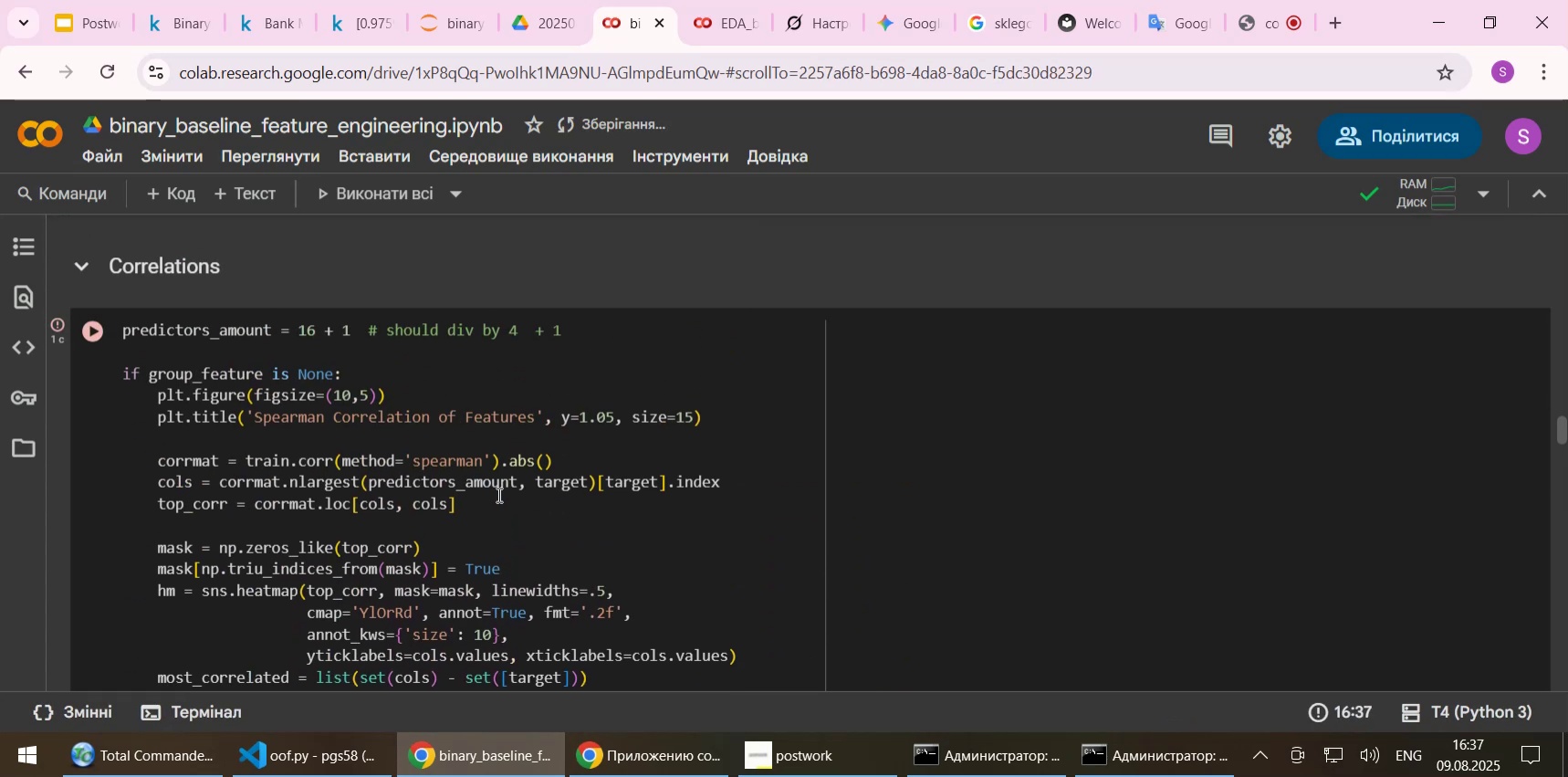 
scroll: coordinate [497, 494], scroll_direction: down, amount: 7.0
 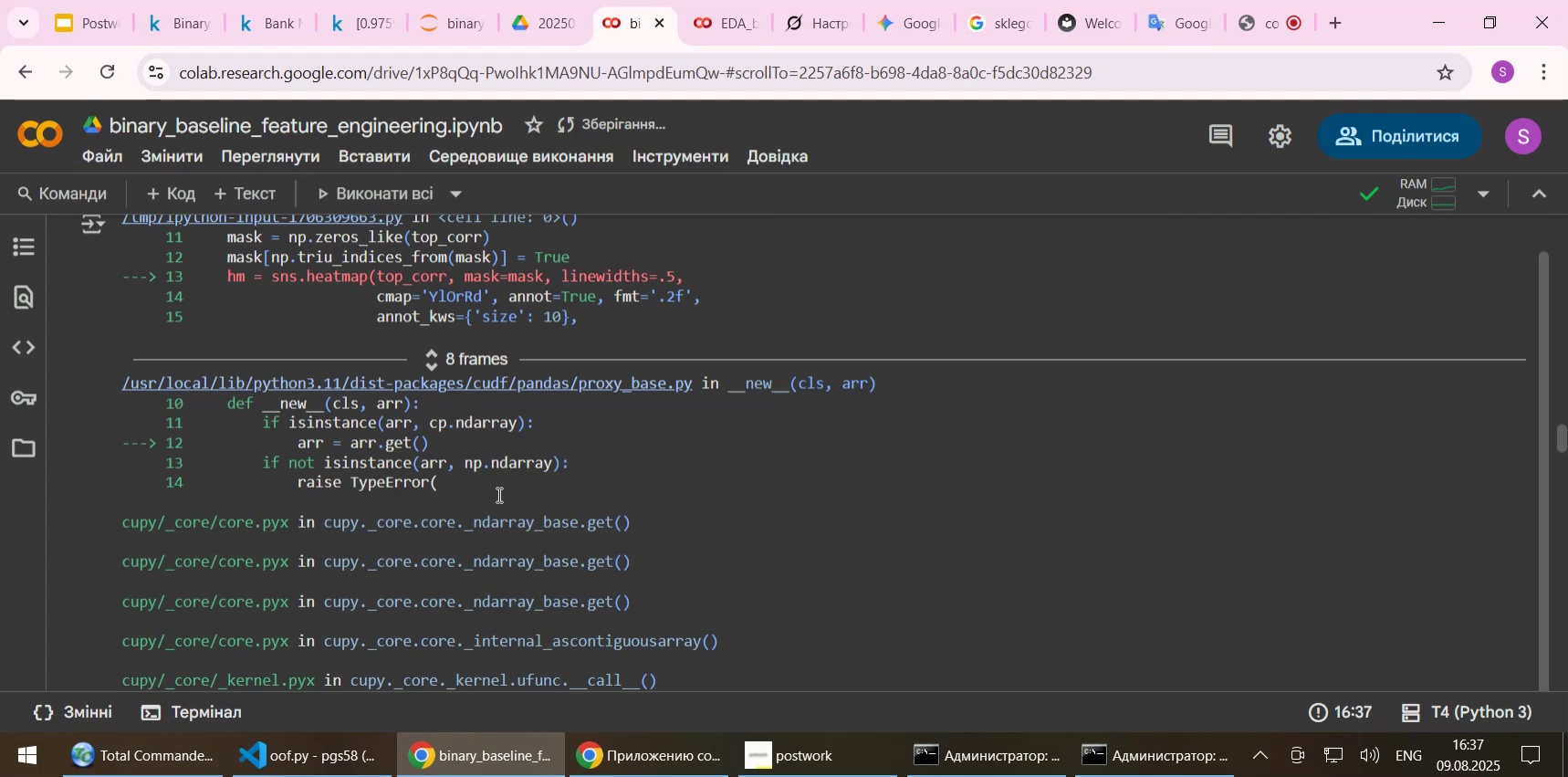 
scroll: coordinate [497, 494], scroll_direction: up, amount: 1.0
 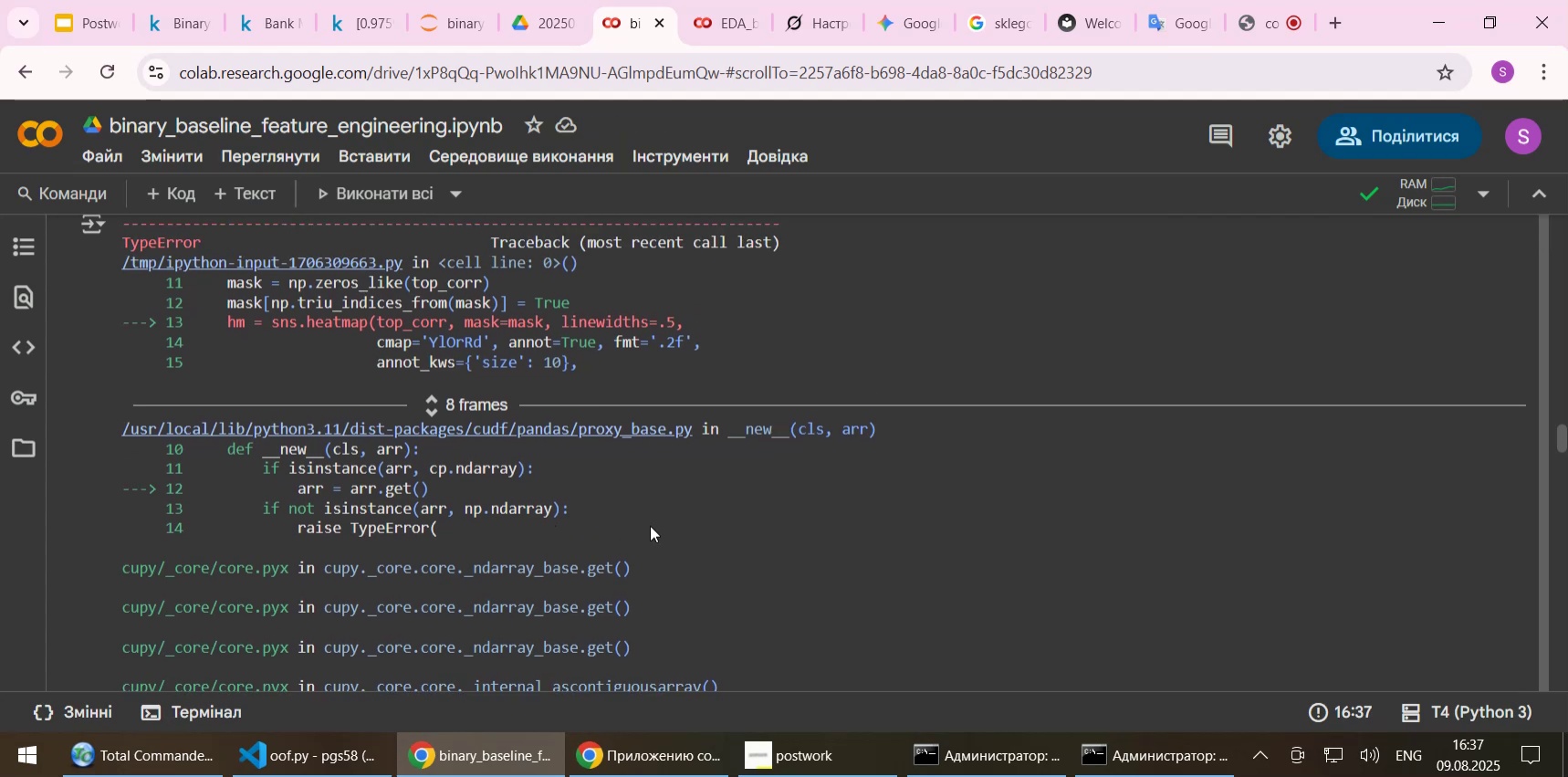 
scroll: coordinate [967, 428], scroll_direction: down, amount: 9.0
 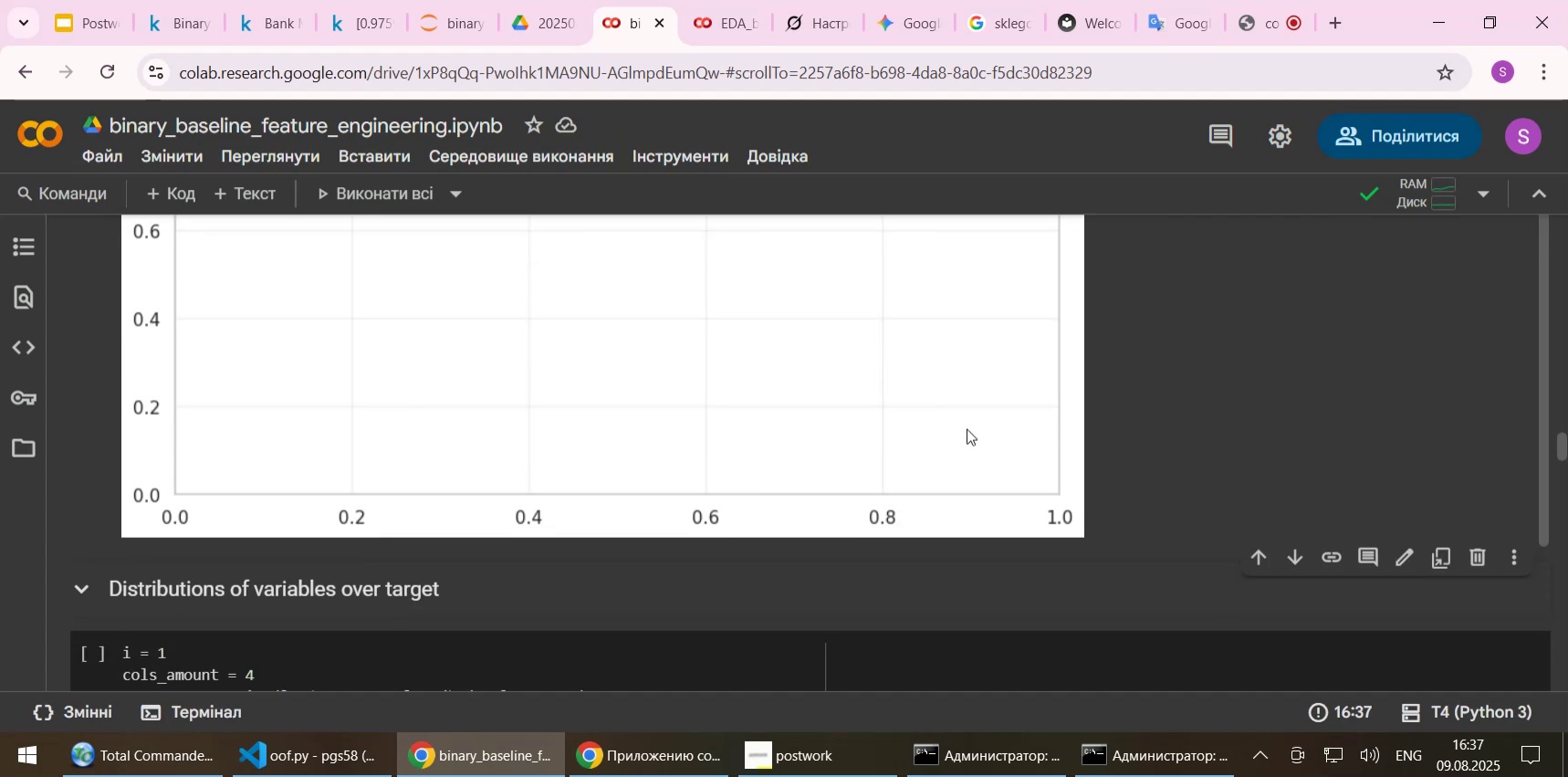 
scroll: coordinate [1127, 399], scroll_direction: up, amount: 13.0
 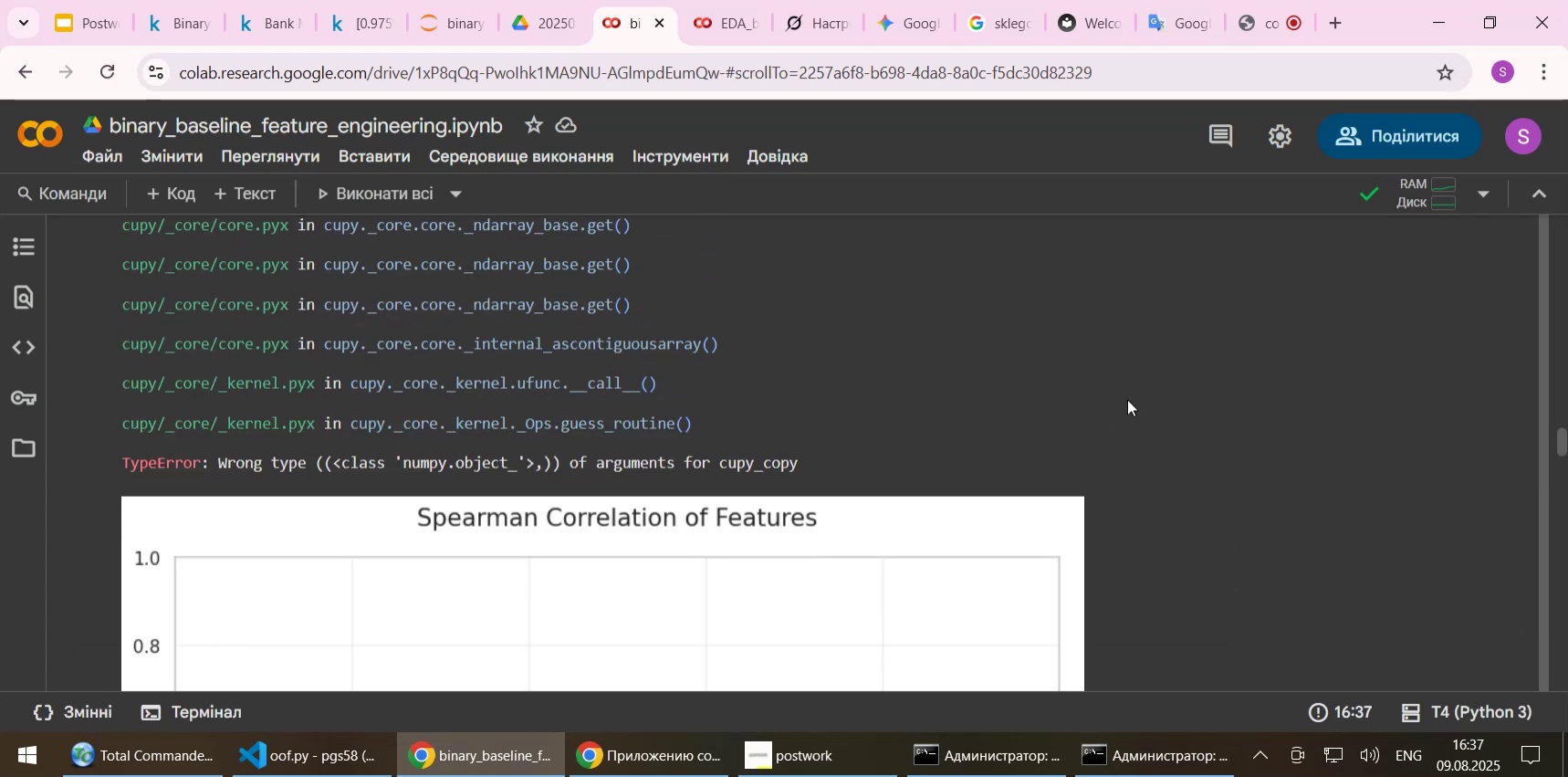 
mouse_move([639, 750])
 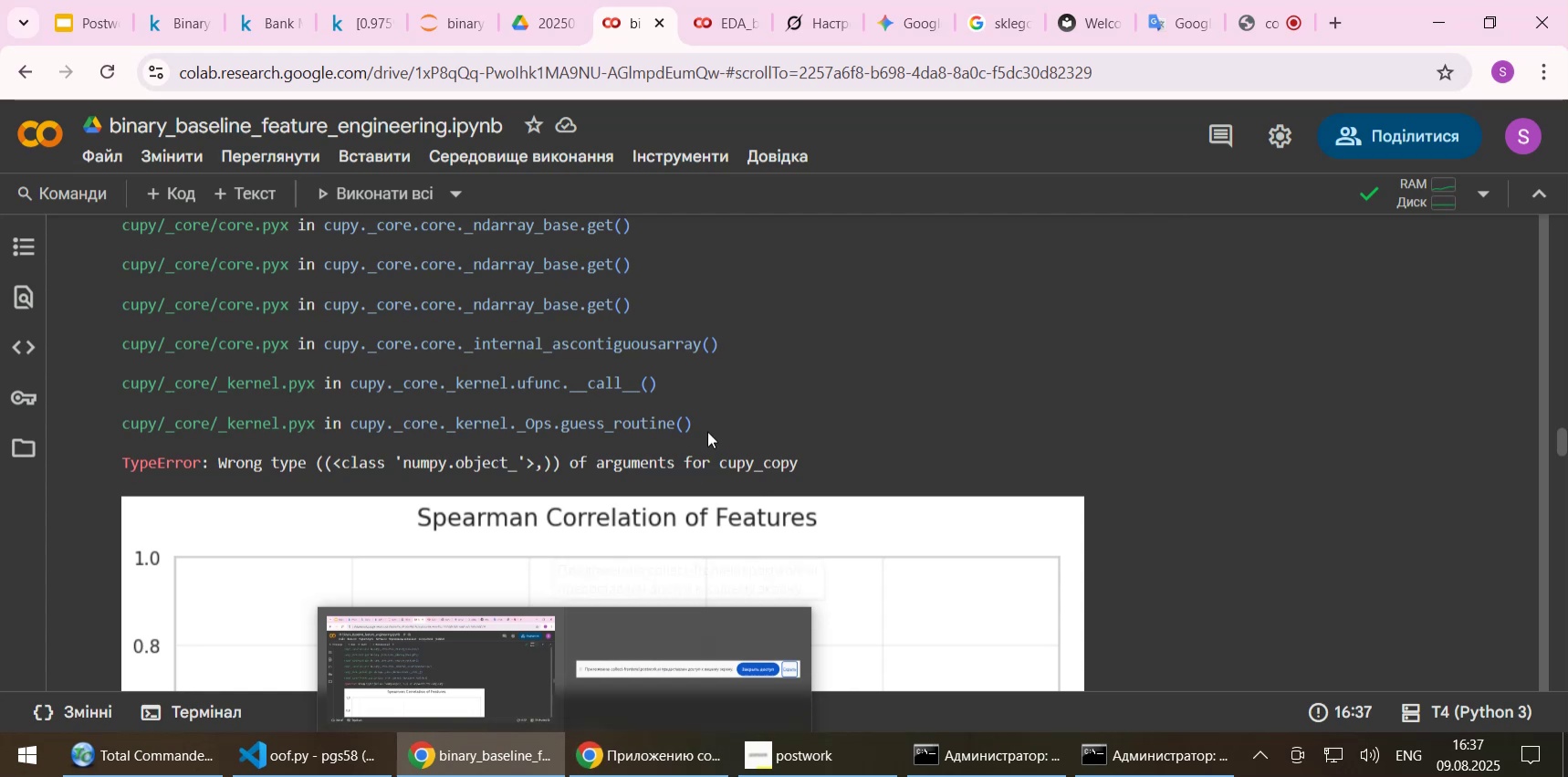 
scroll: coordinate [830, 383], scroll_direction: up, amount: 4.0
 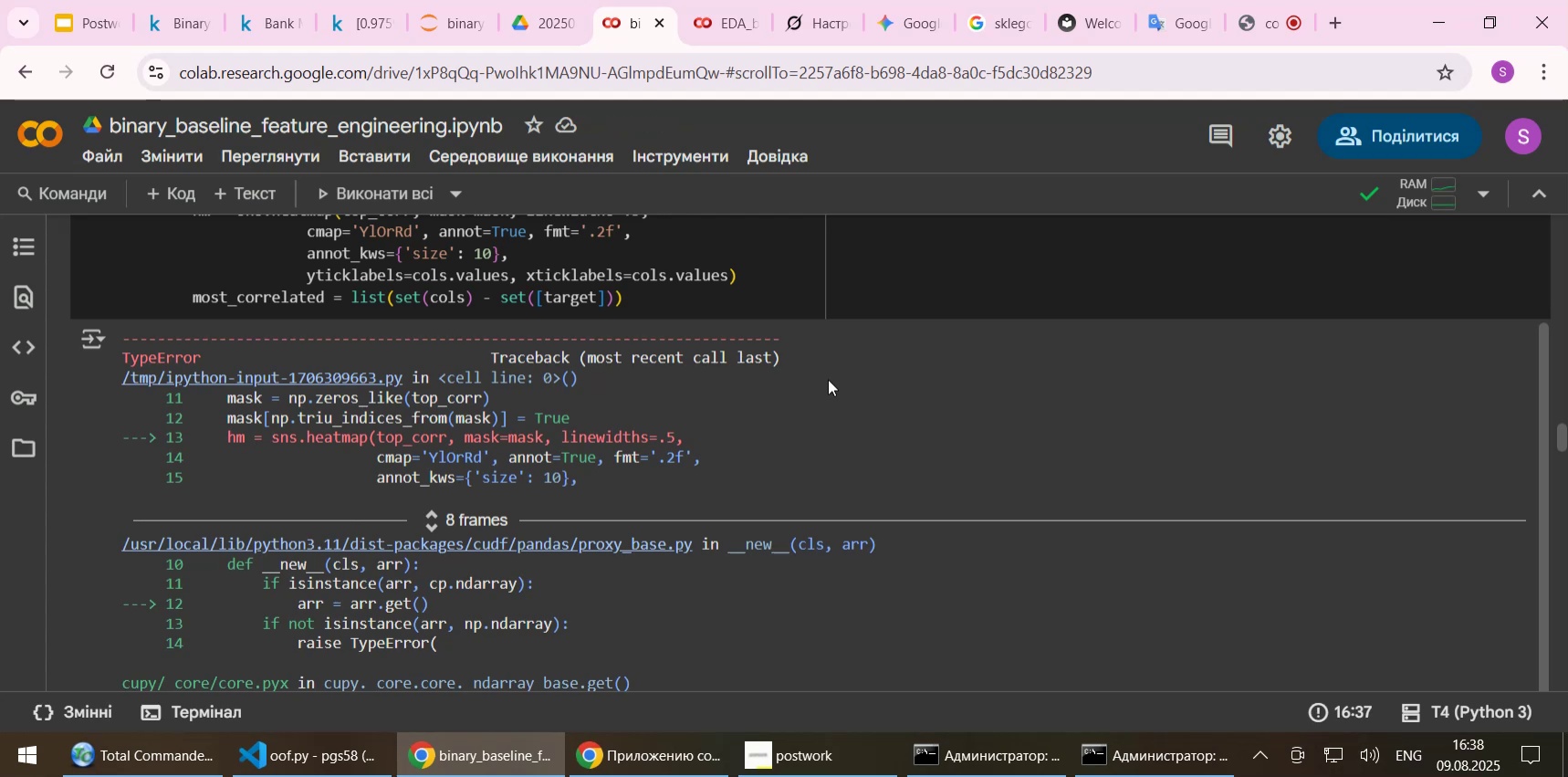 
wait(7.78)
 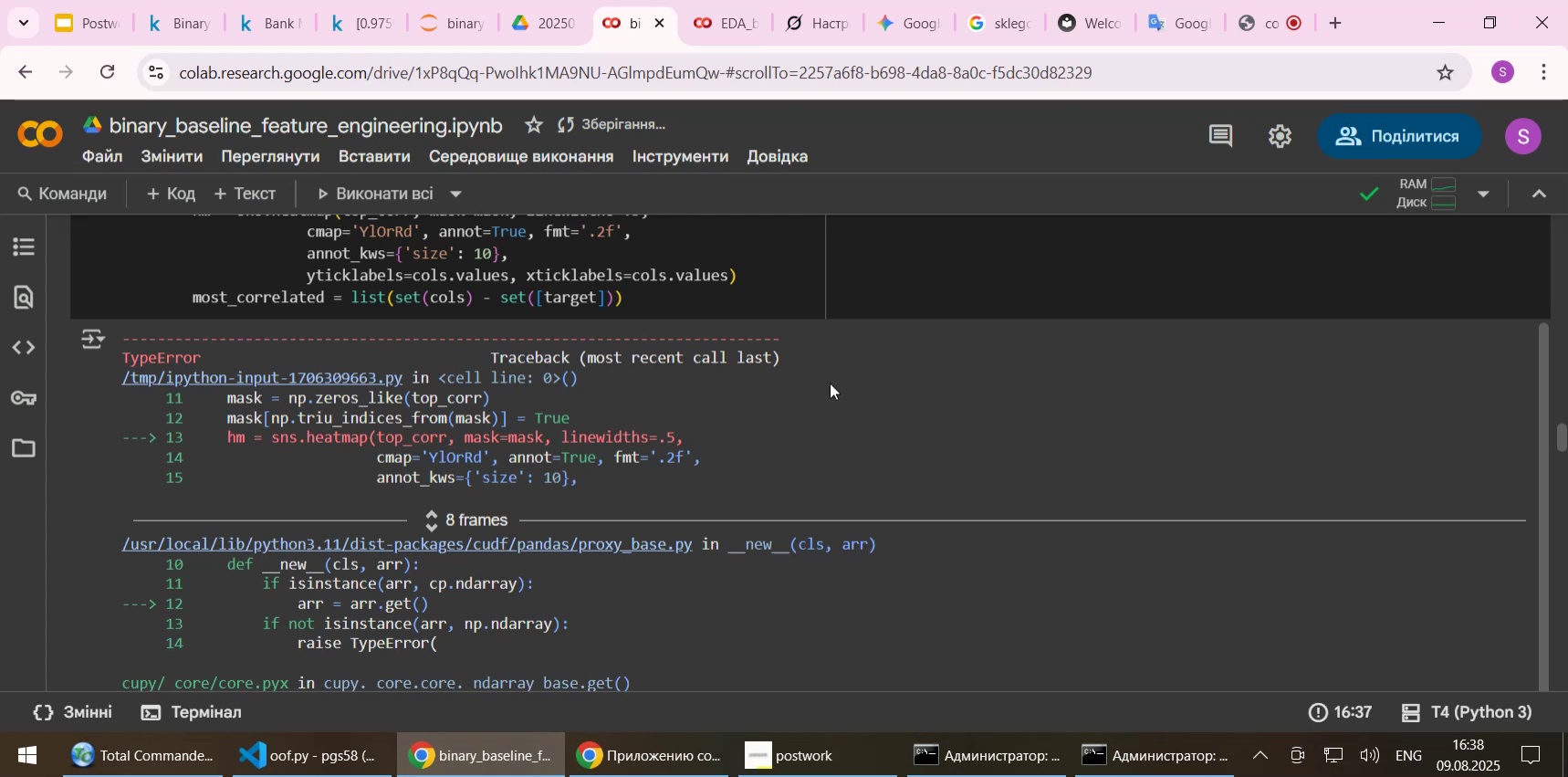 
scroll: coordinate [828, 379], scroll_direction: up, amount: 3.0
 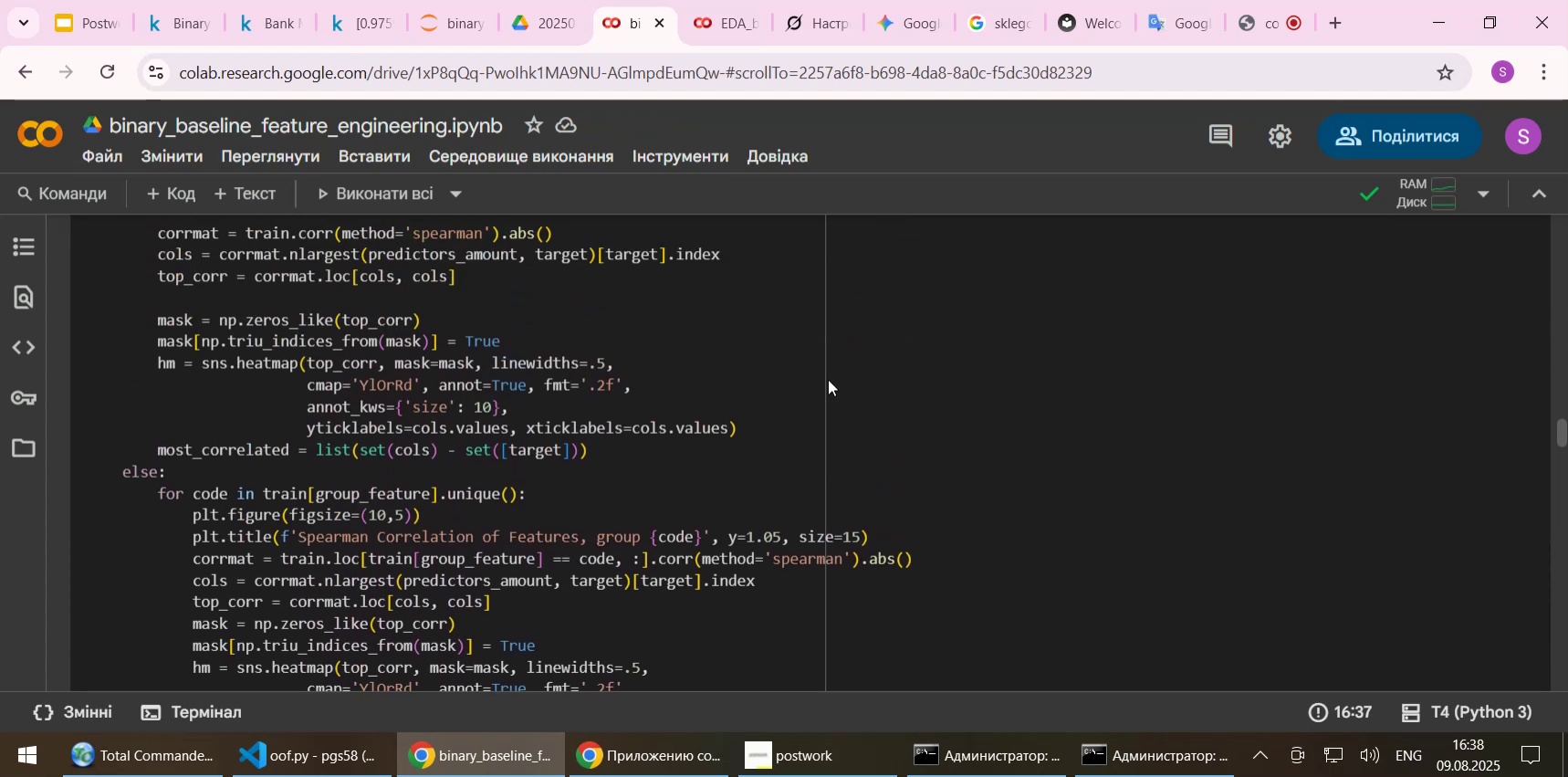 
scroll: coordinate [828, 382], scroll_direction: down, amount: 2.0
 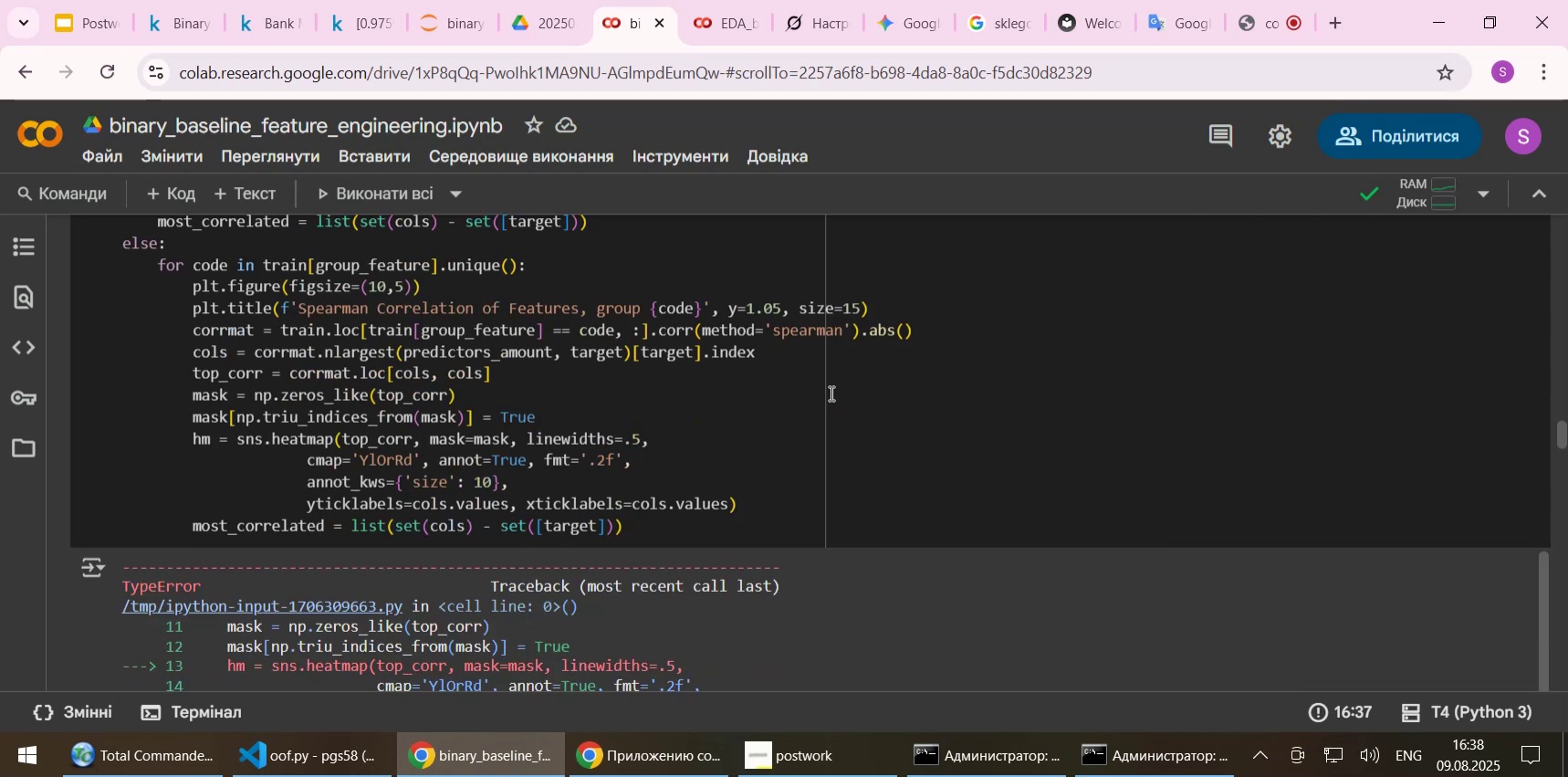 
wait(9.39)
 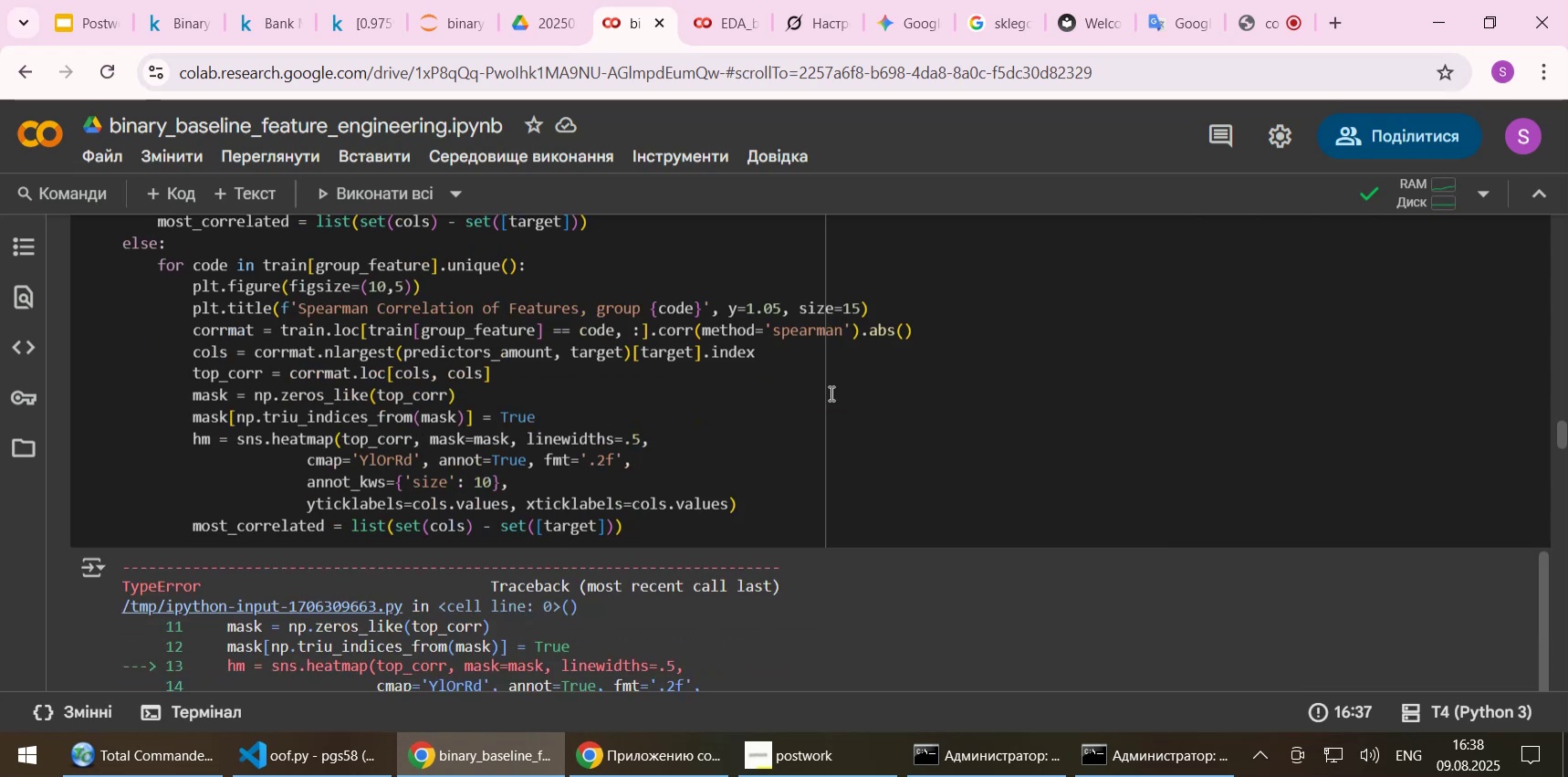 
scroll: coordinate [855, 337], scroll_direction: down, amount: 3.0
 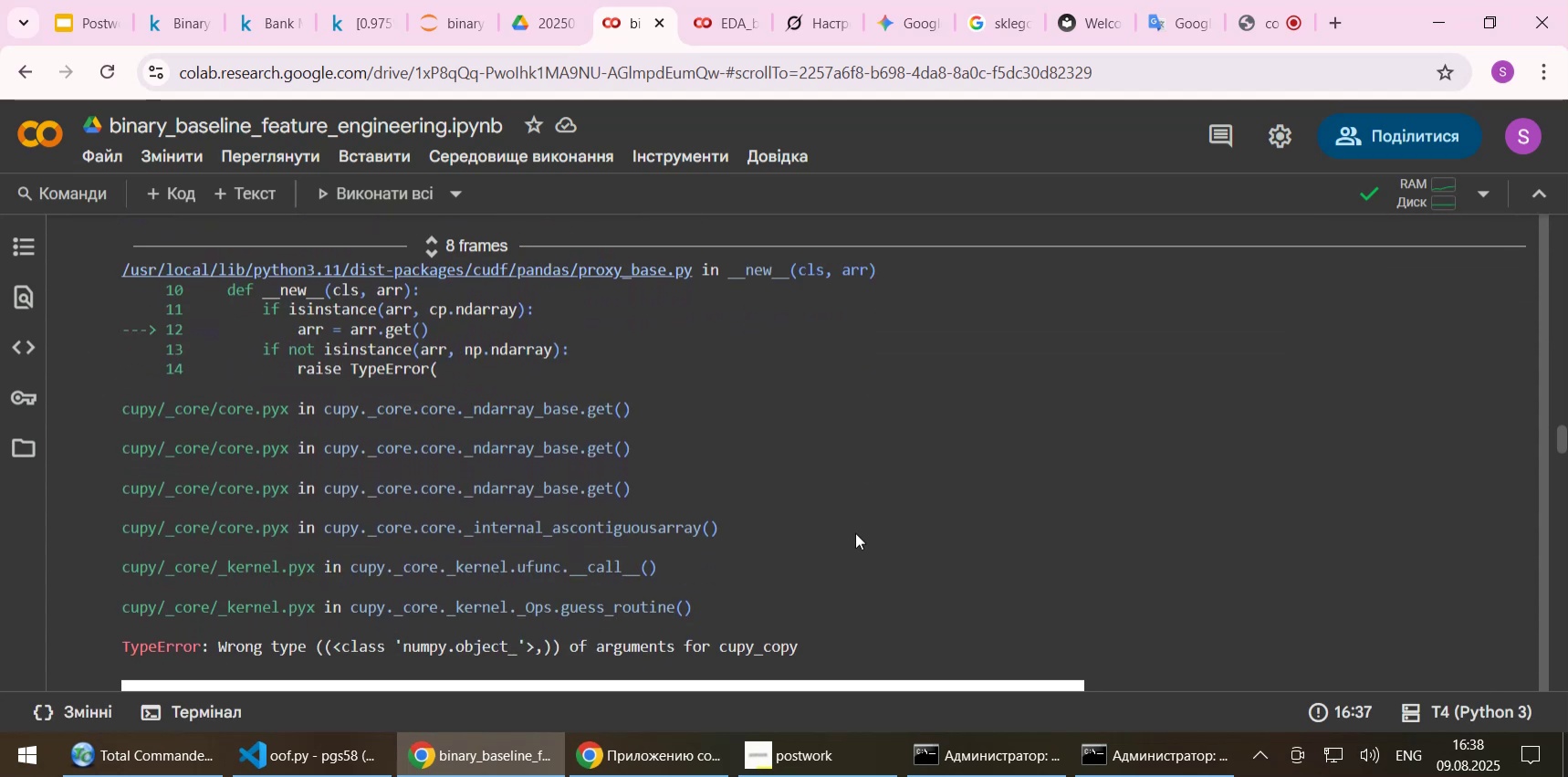 
left_click_drag(start_coordinate=[815, 641], to_coordinate=[99, 457])
 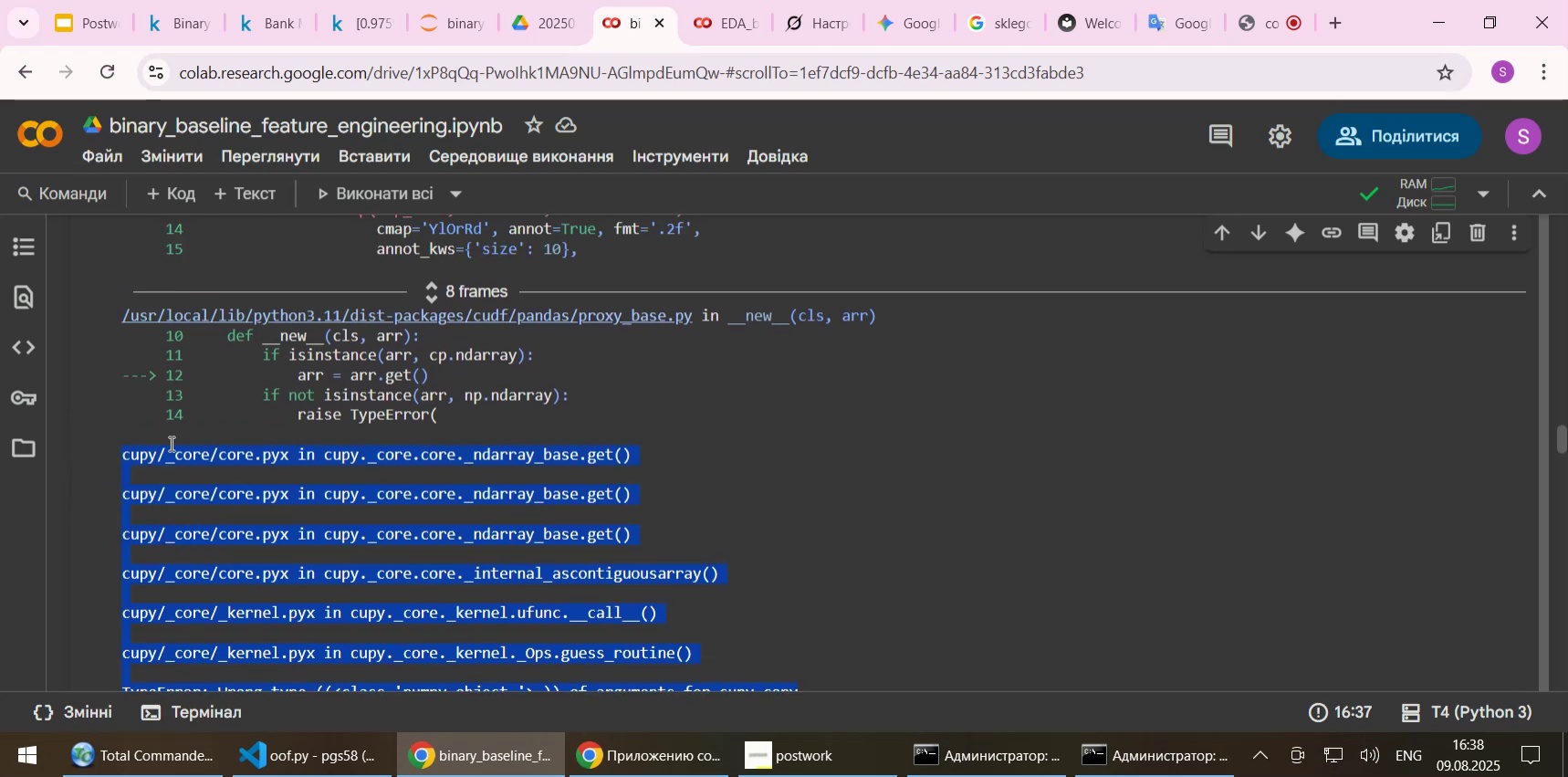 
scroll: coordinate [190, 520], scroll_direction: up, amount: 1.0
 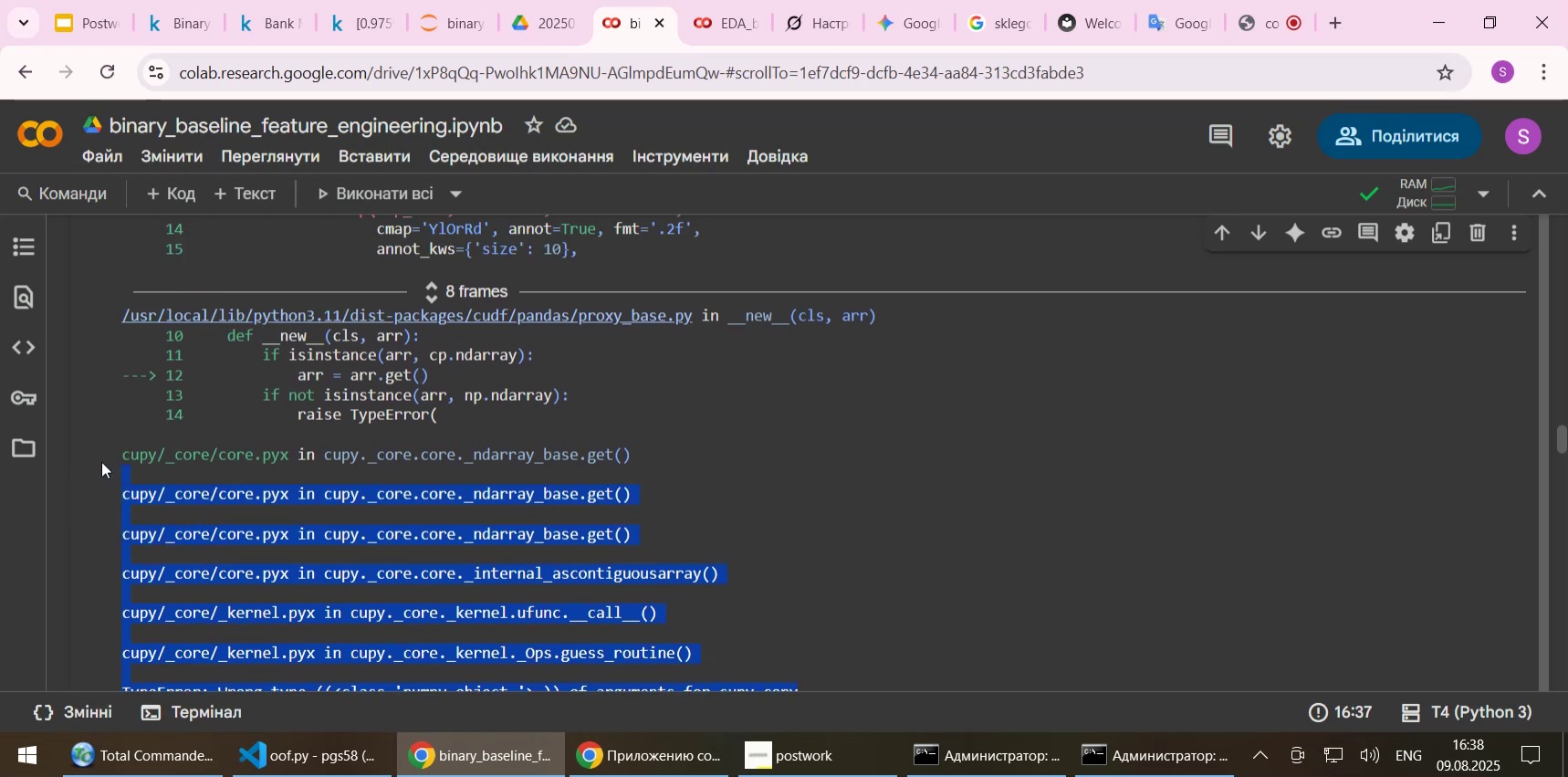 
key(Control+C)
 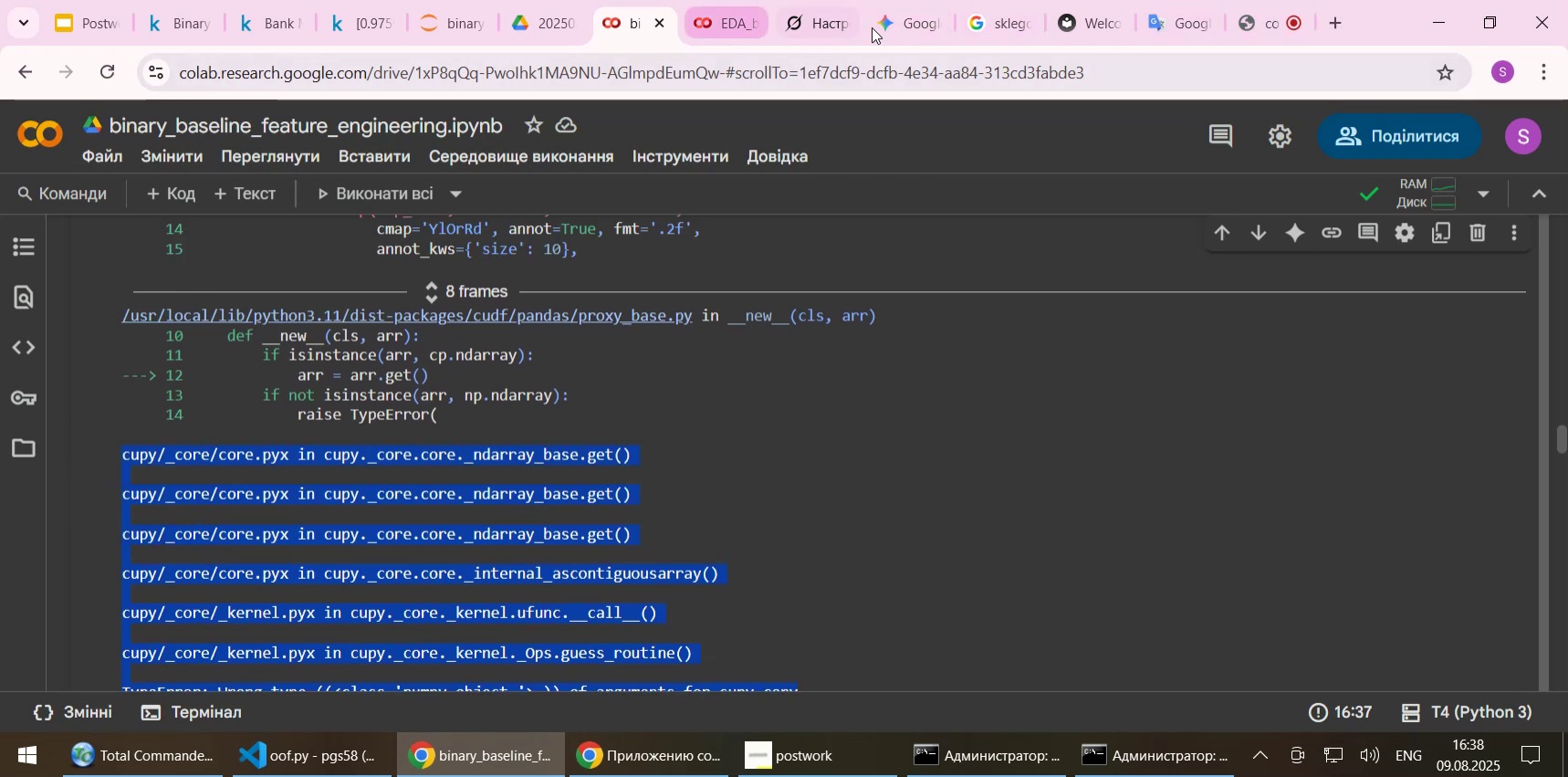 
left_click([910, 23])
 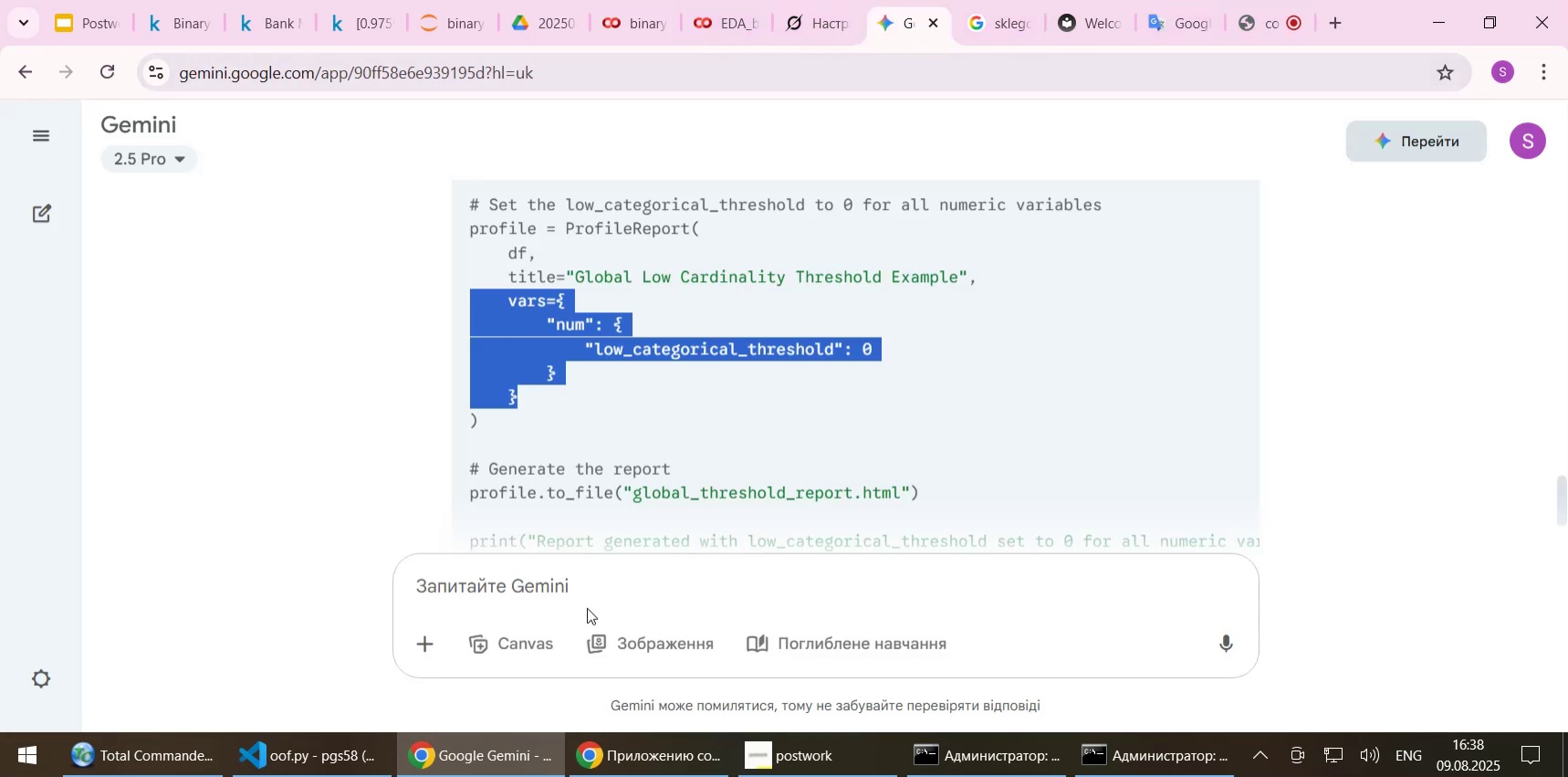 
left_click([580, 595])
 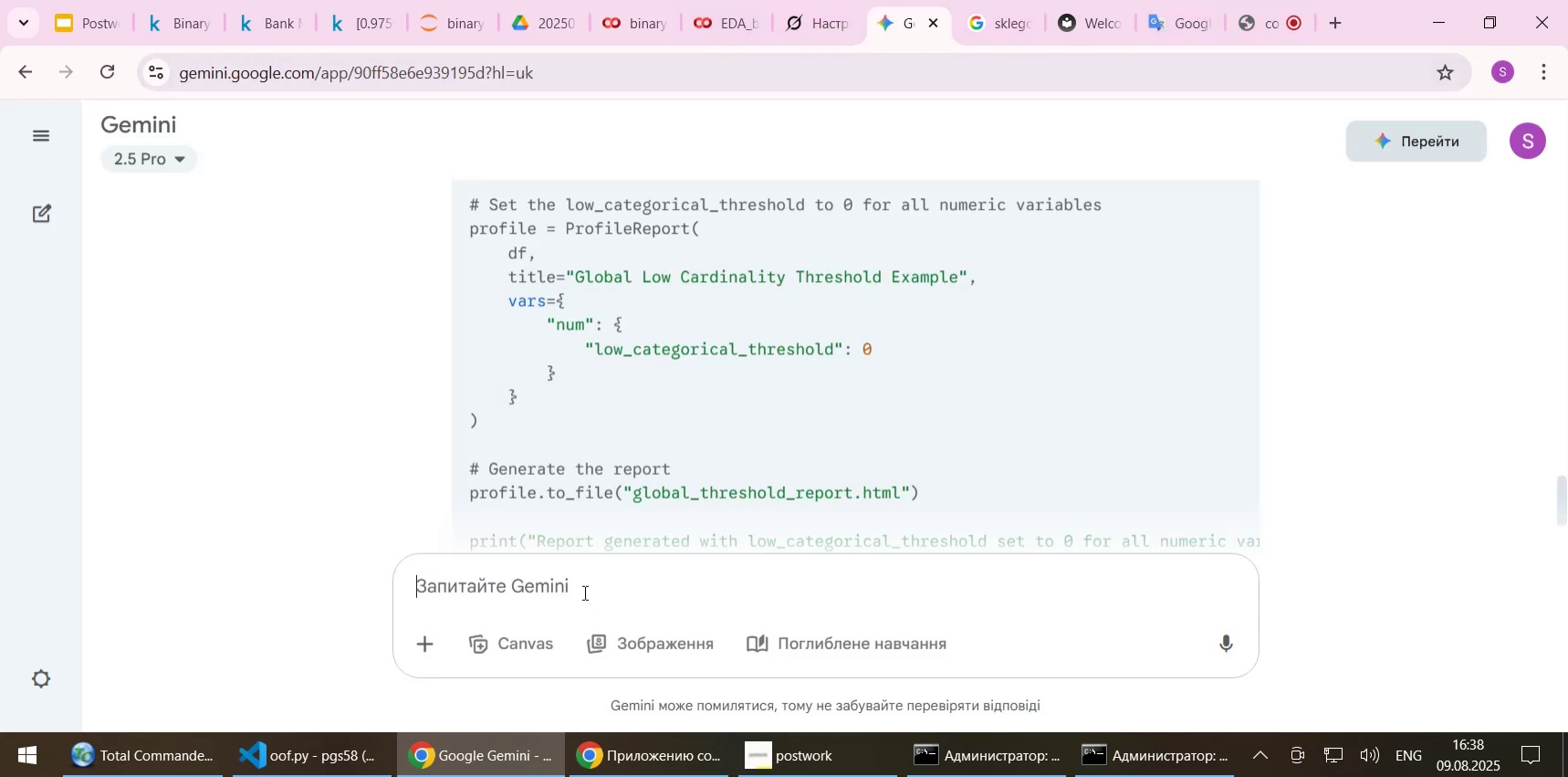 
key(Control+ControlLeft)
 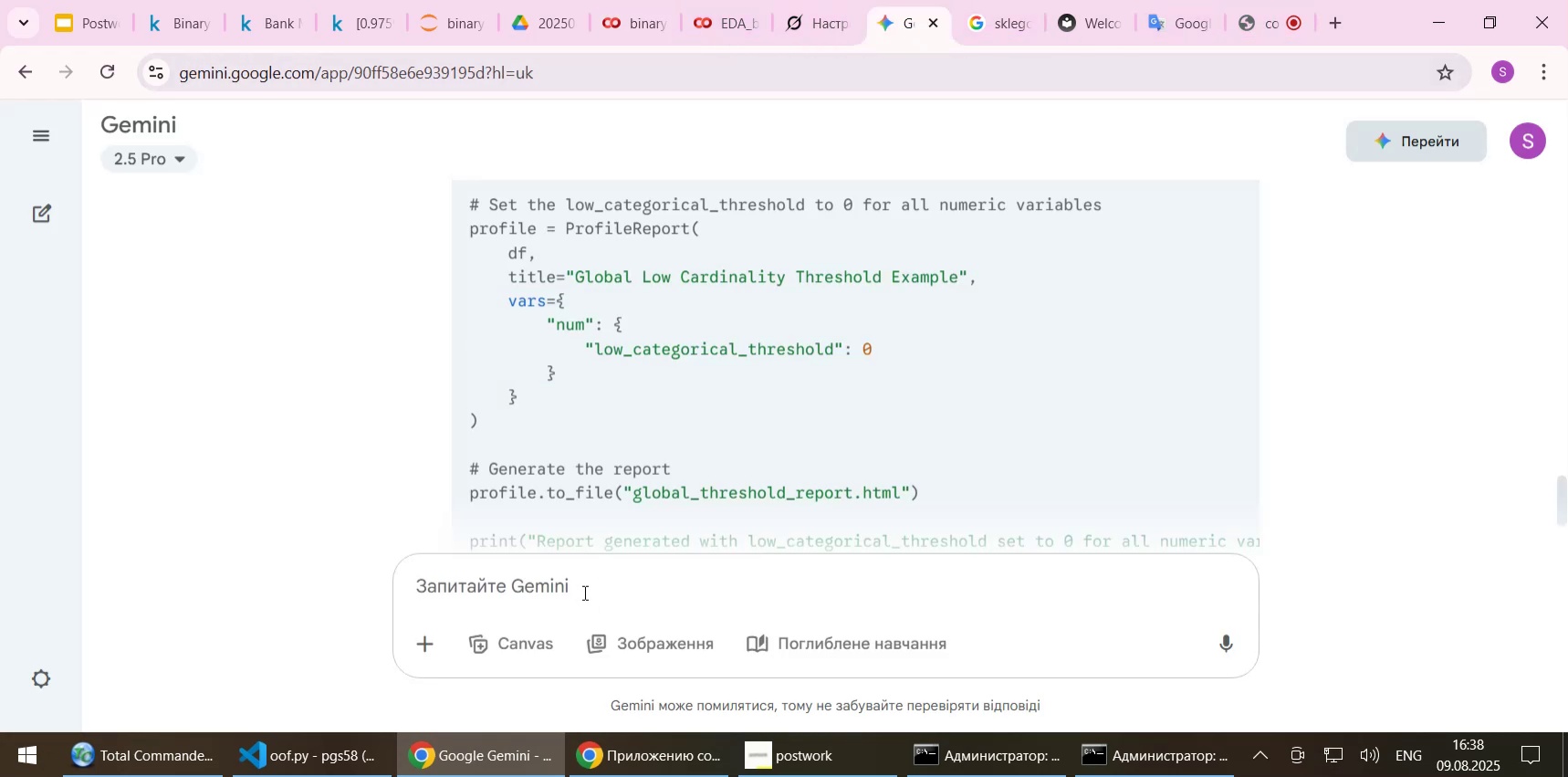 
key(Control+V)
 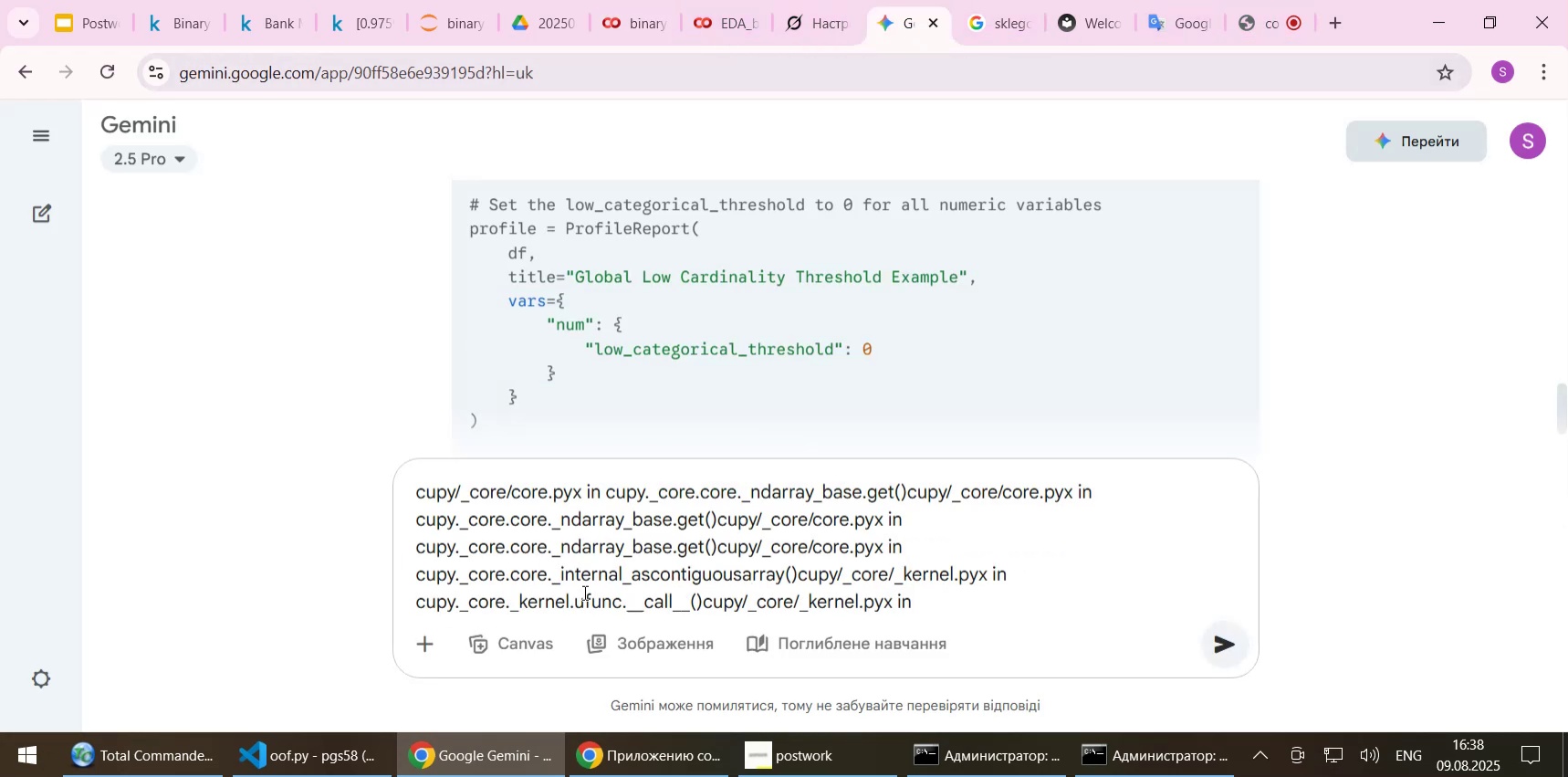 
key(NumpadEnter)
 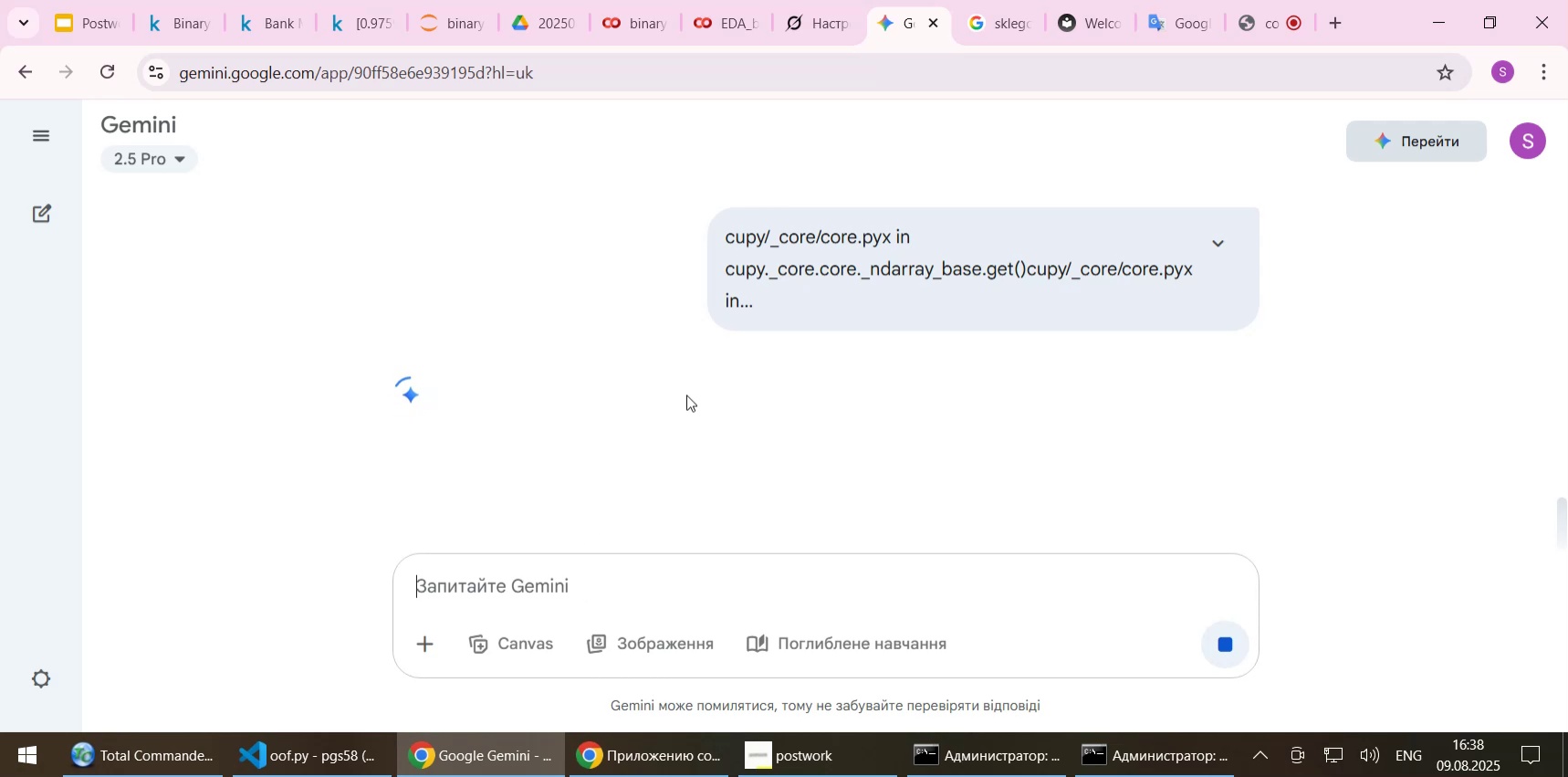 
mouse_move([709, 452])
 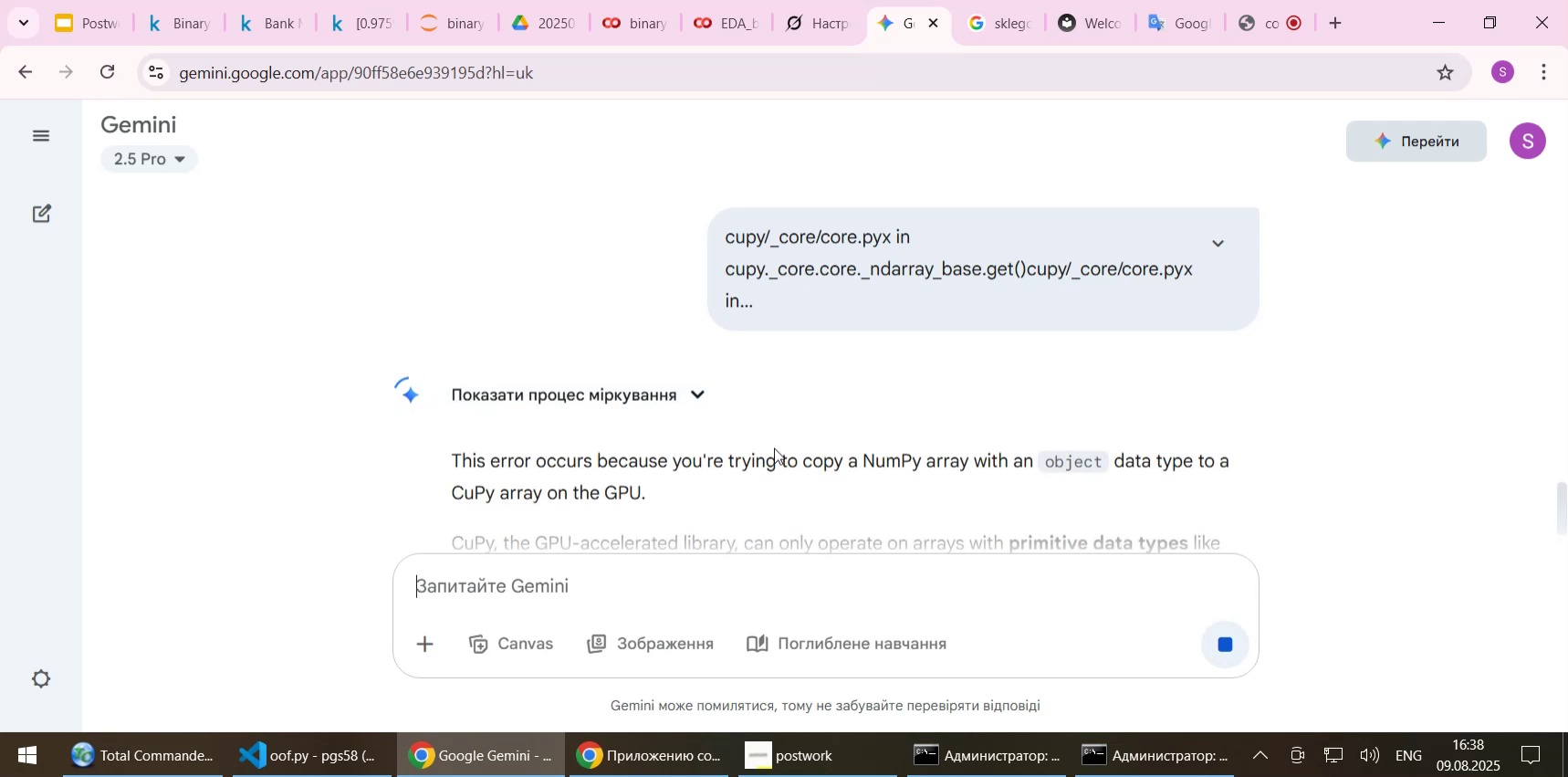 
scroll: coordinate [831, 364], scroll_direction: down, amount: 3.0
 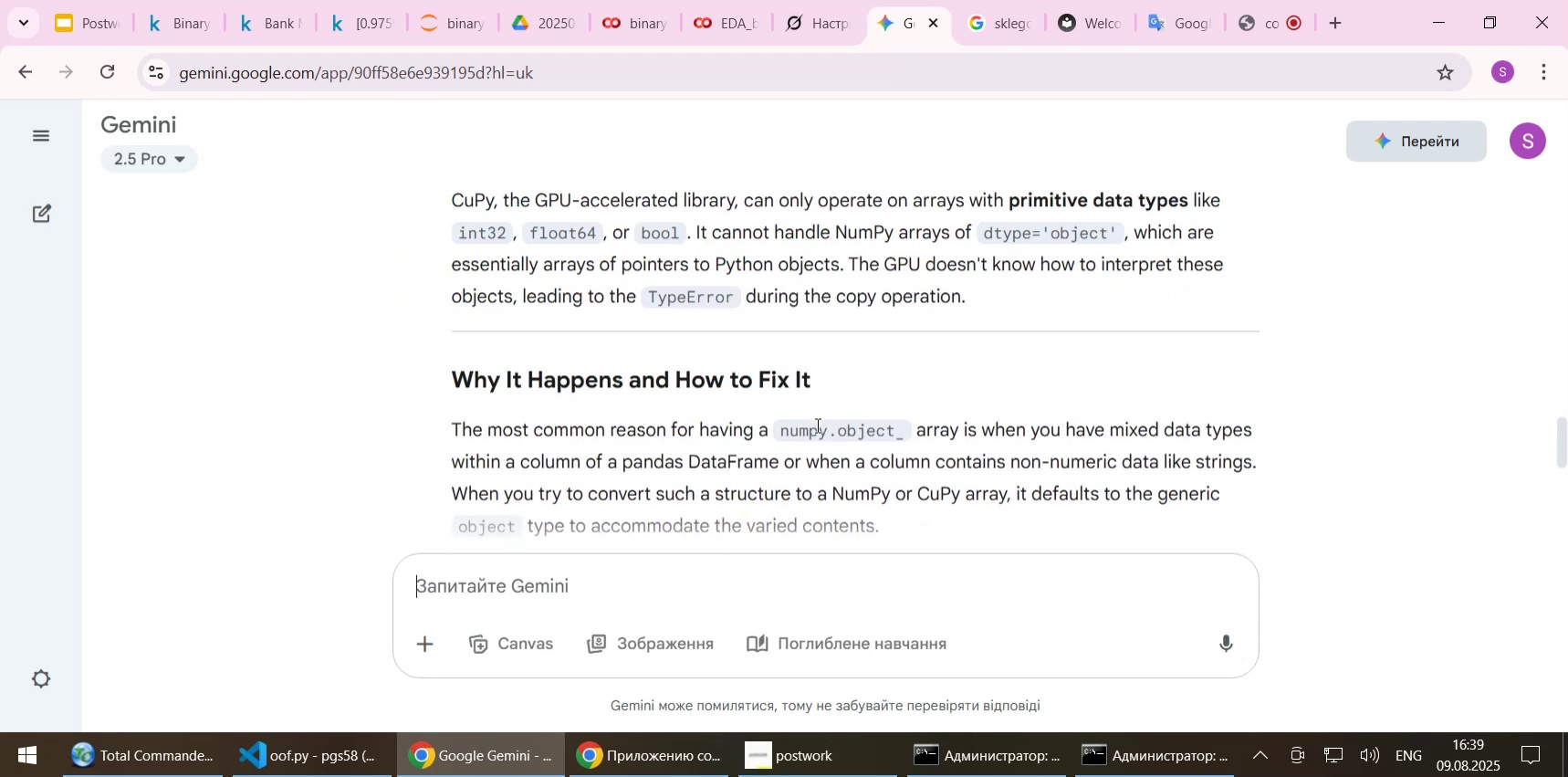 